 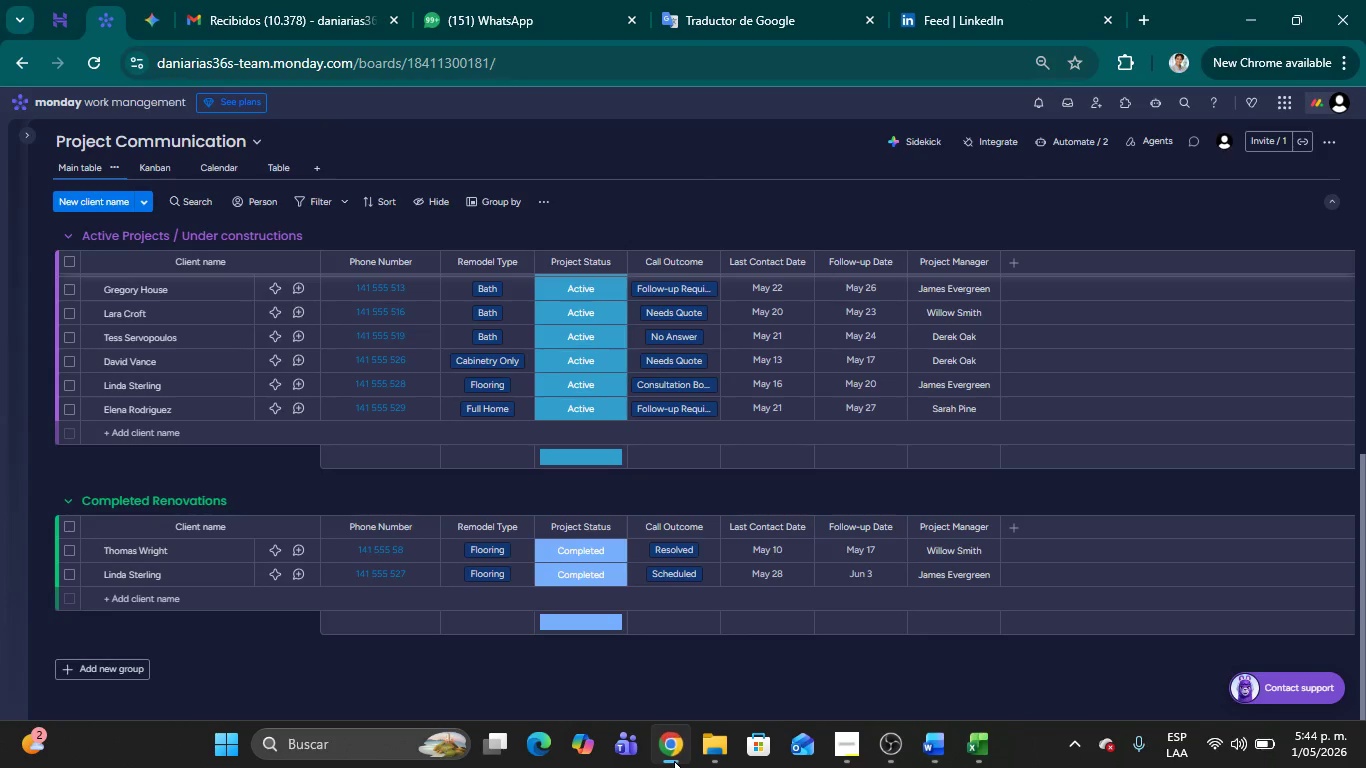 
scroll: coordinate [695, 416], scroll_direction: up, amount: 21.0
 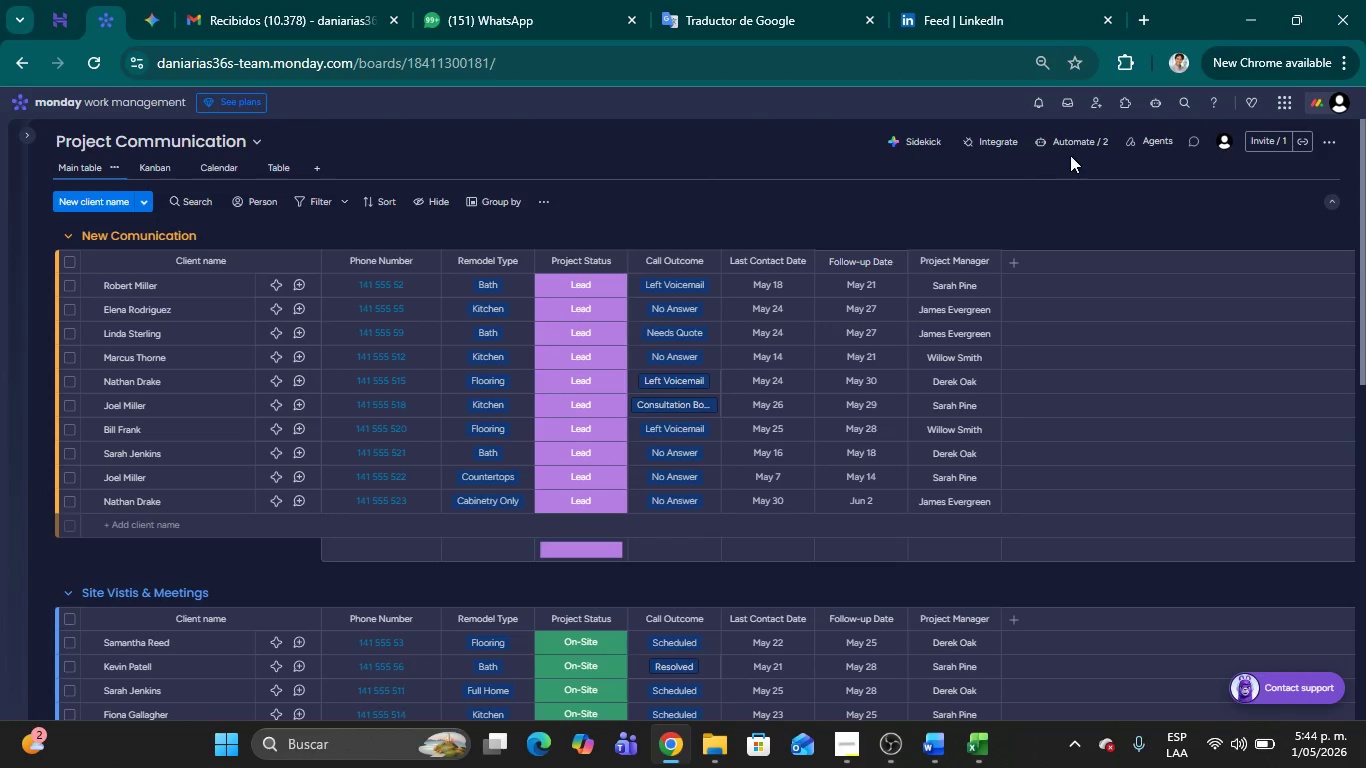 
left_click([1074, 147])
 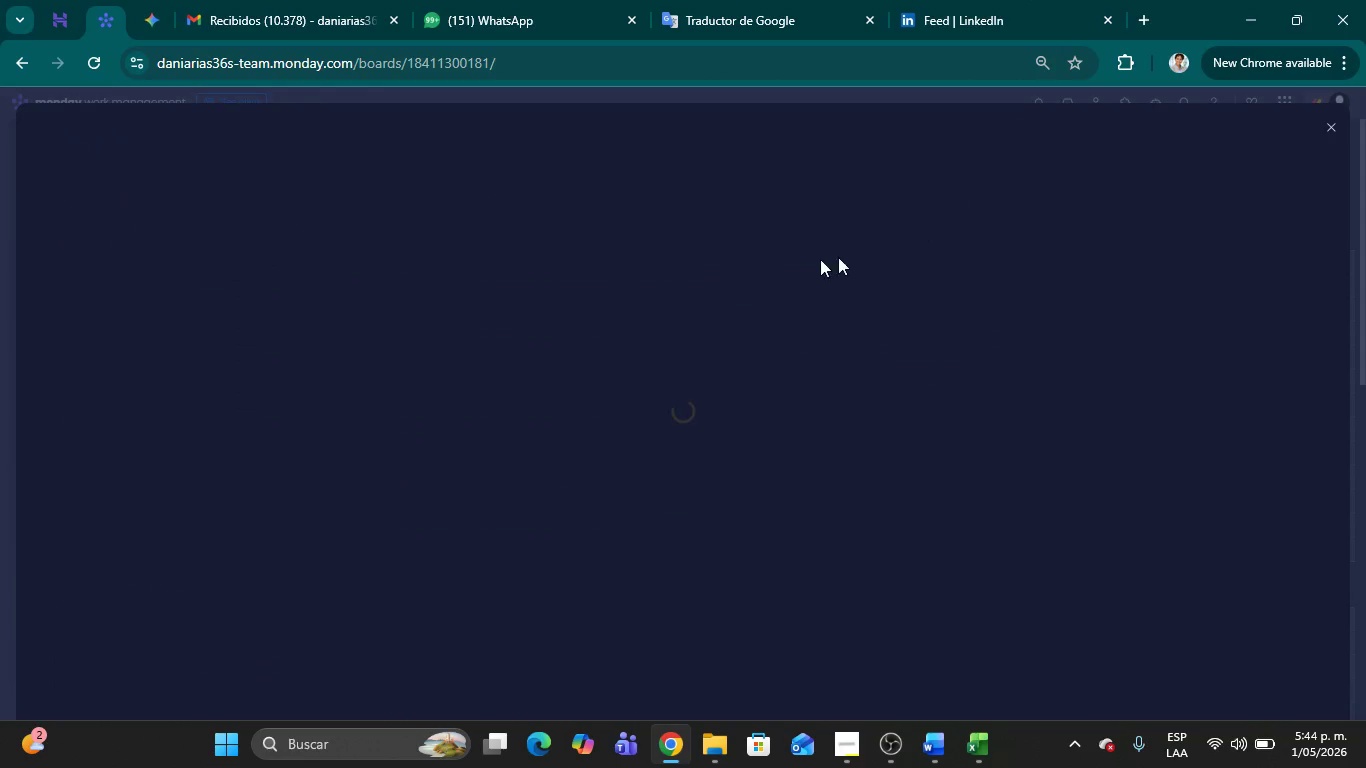 
mouse_move([685, 504])
 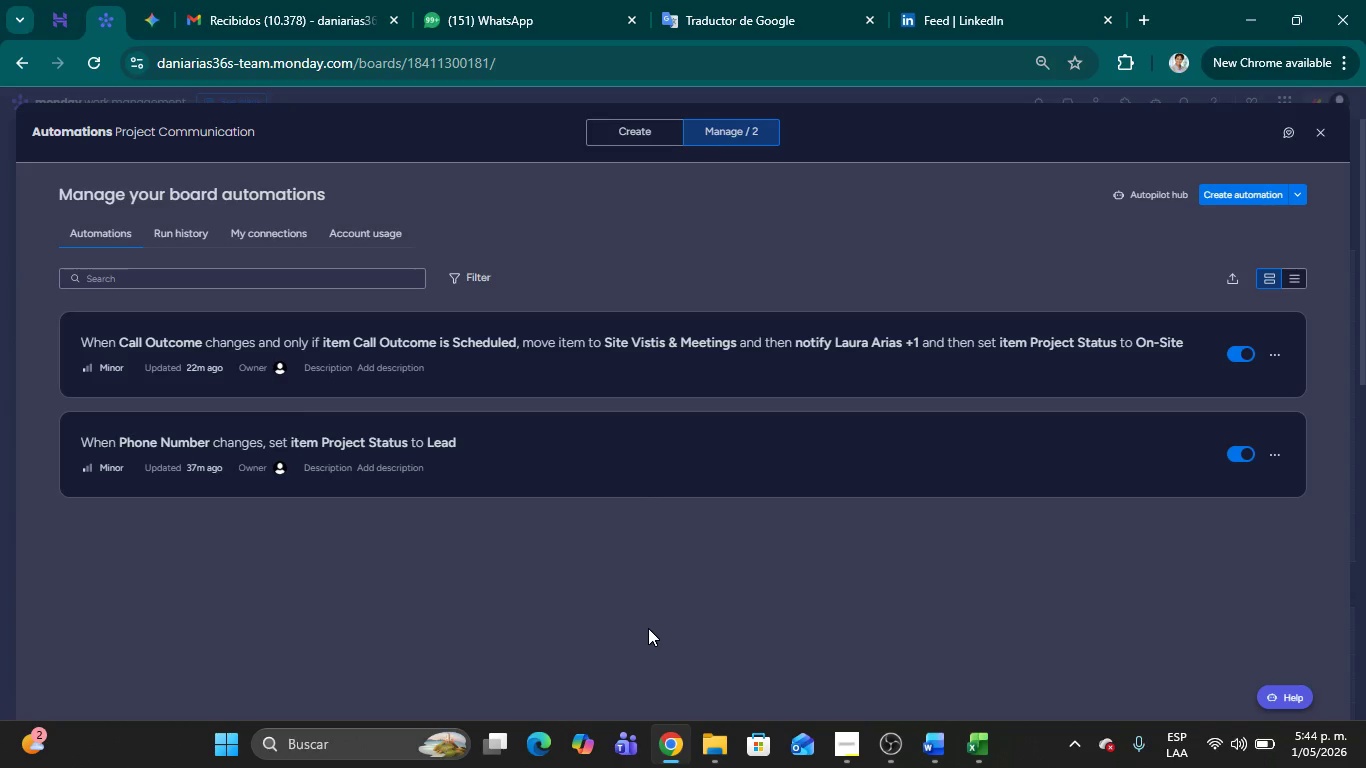 
key(Meta+Shift+MetaLeft)
 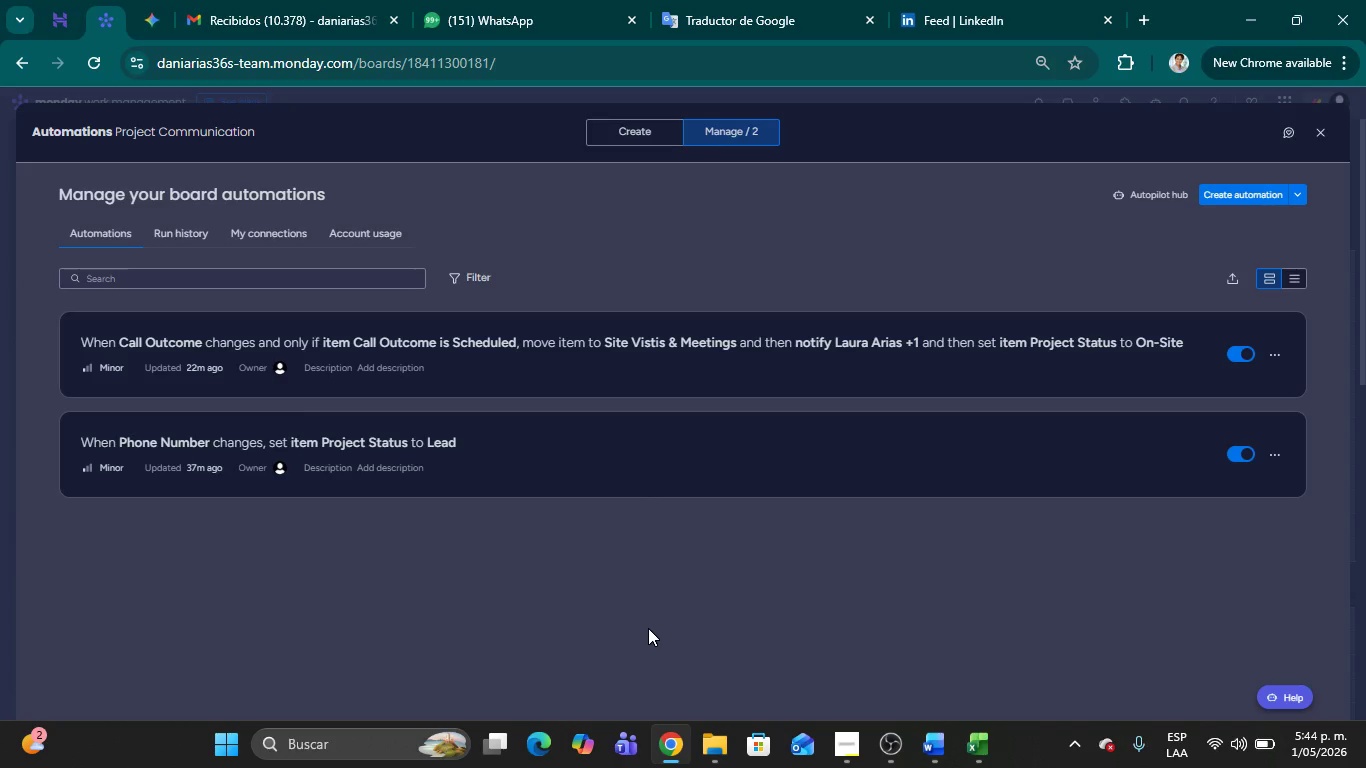 
key(Meta+Shift+S)
 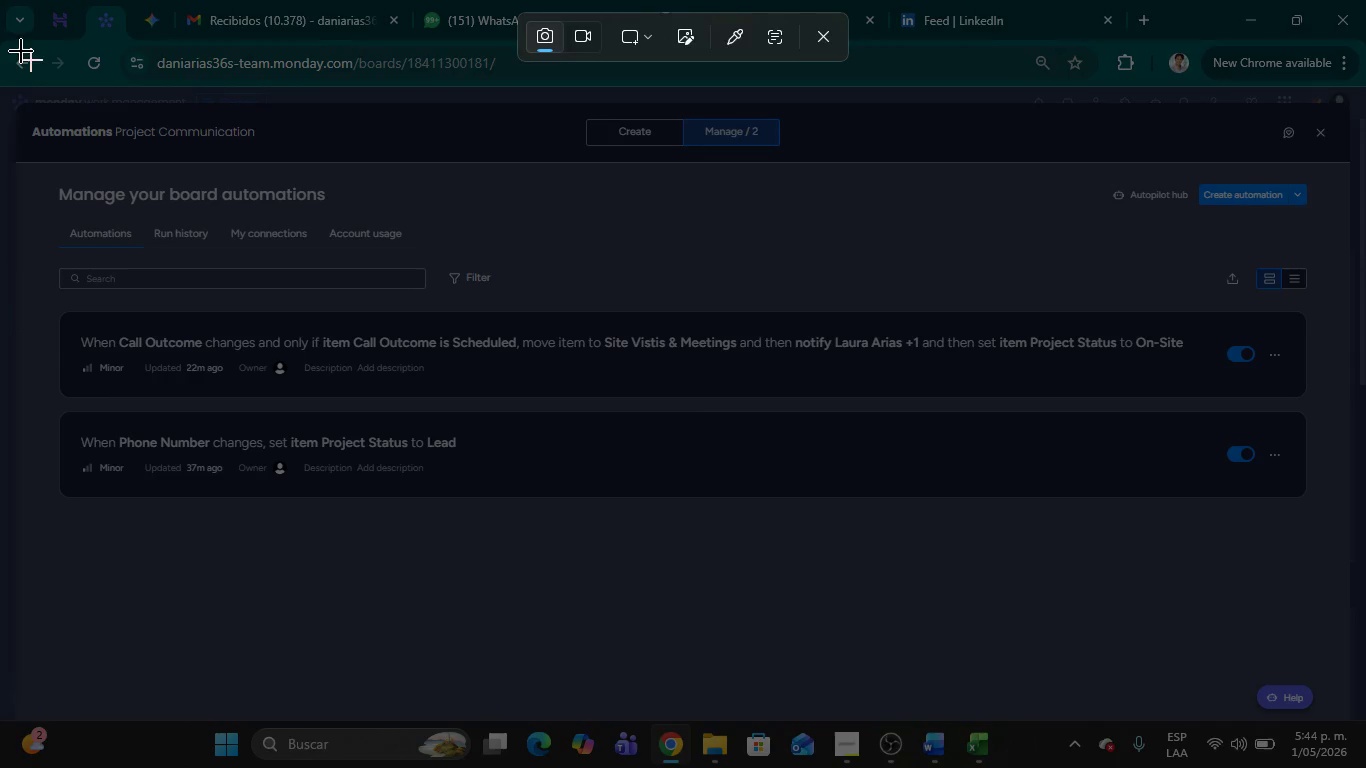 
left_click_drag(start_coordinate=[0, 44], to_coordinate=[1365, 767])
 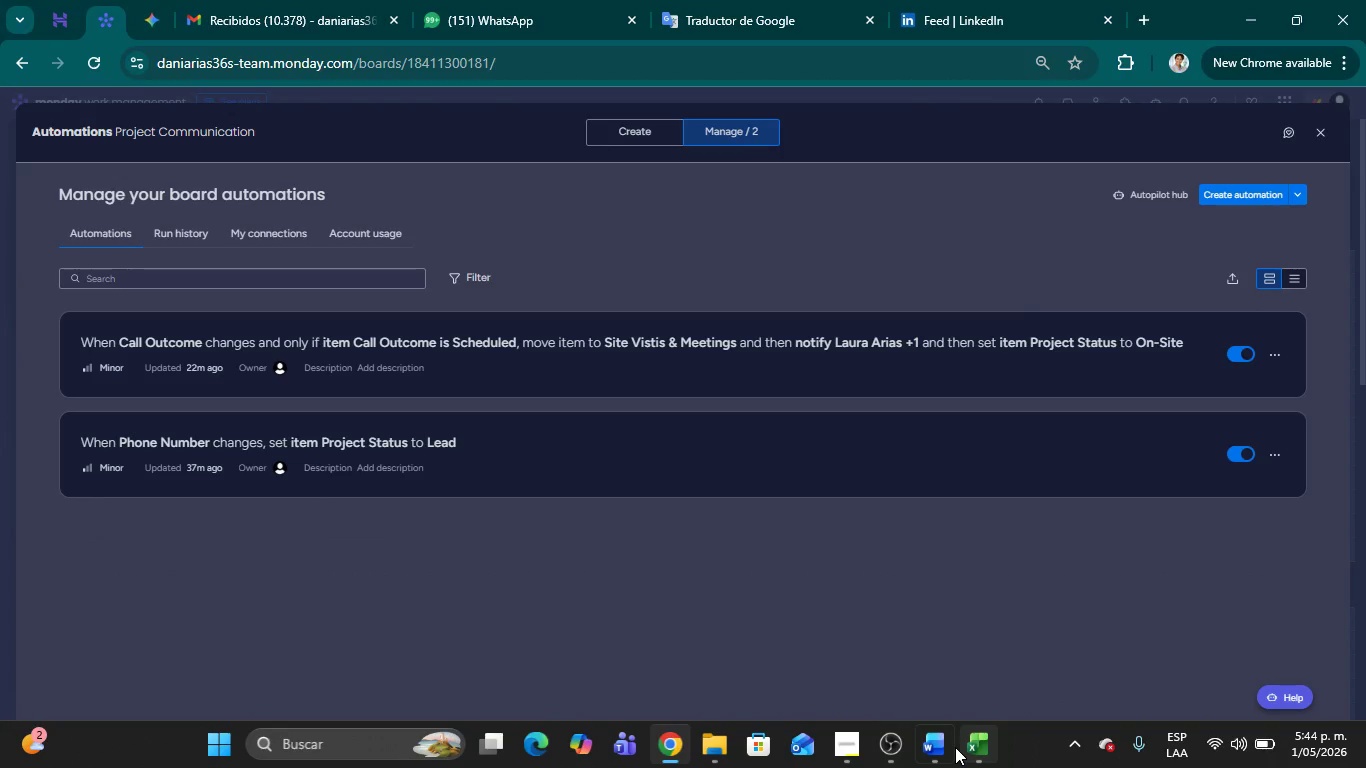 
left_click([947, 750])
 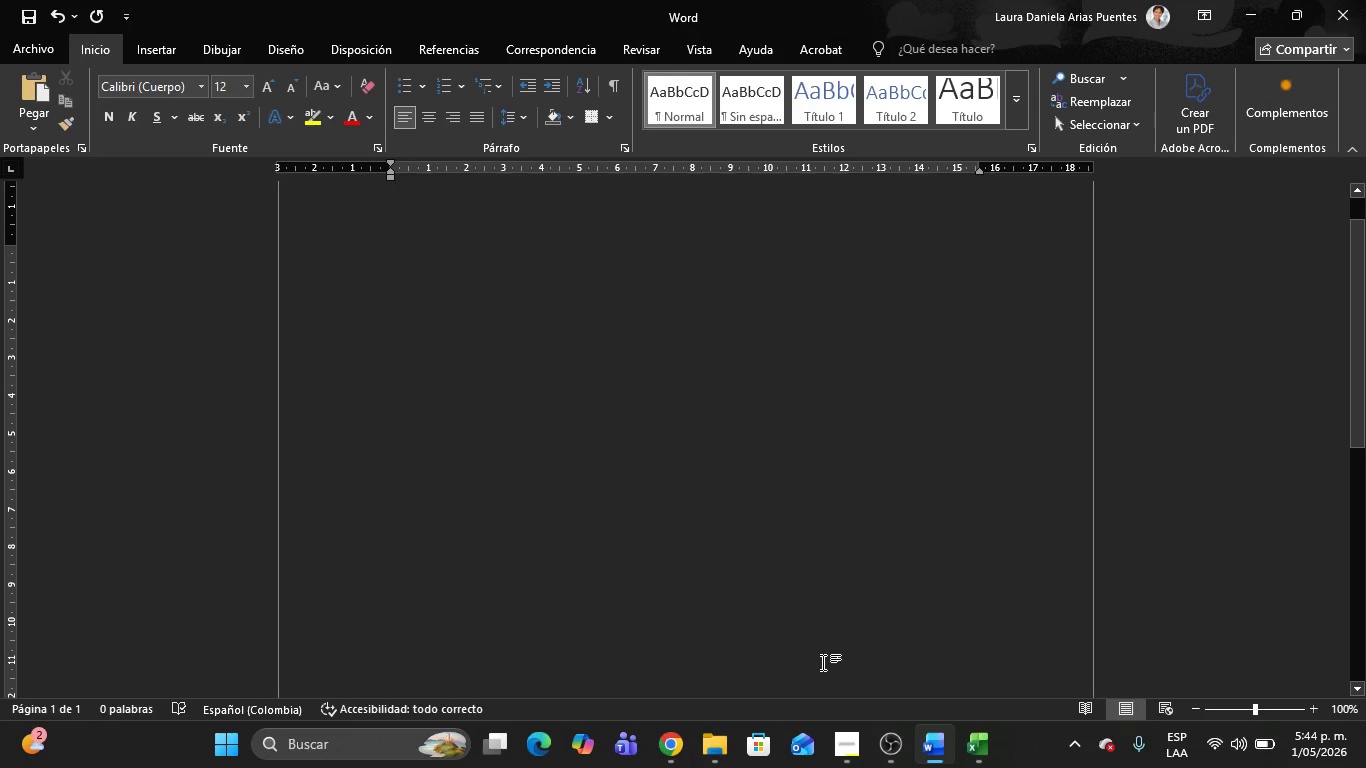 
key(Control+V)
 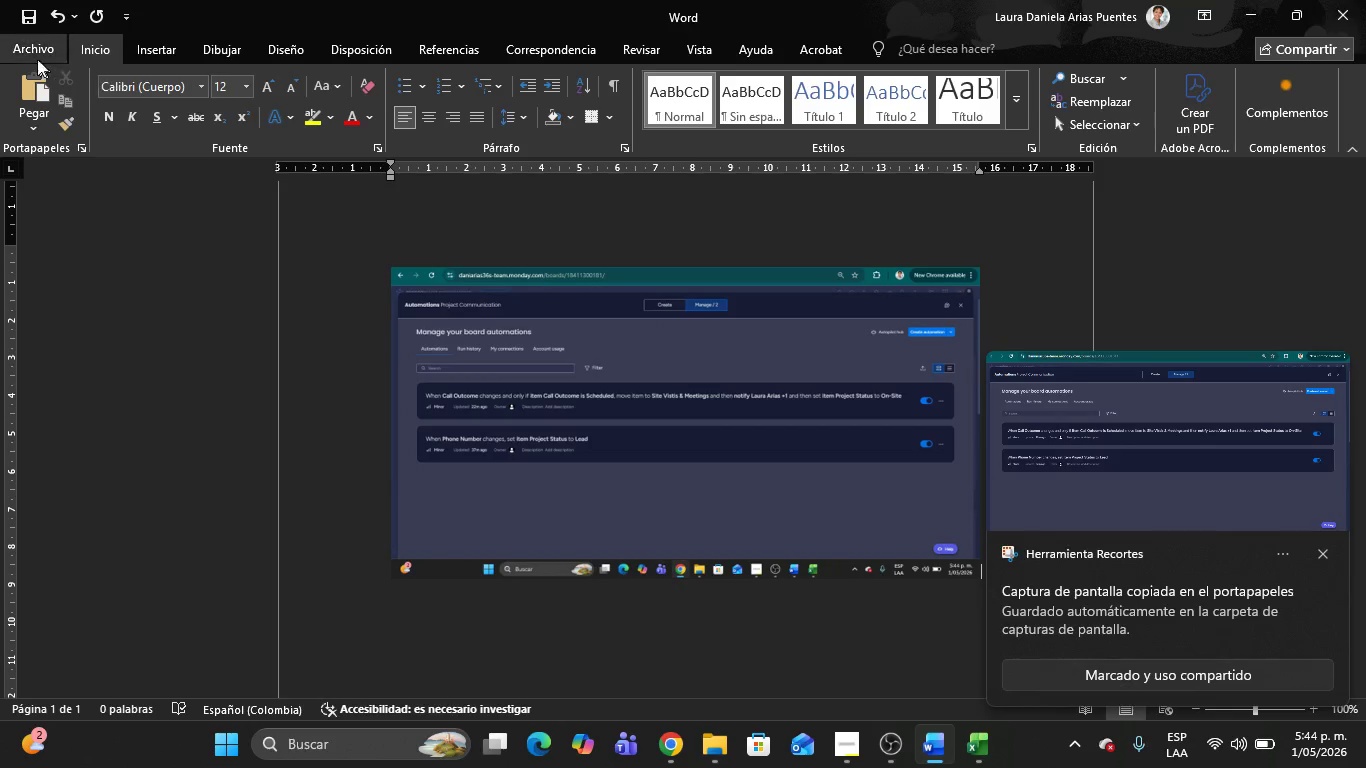 
left_click([23, 55])
 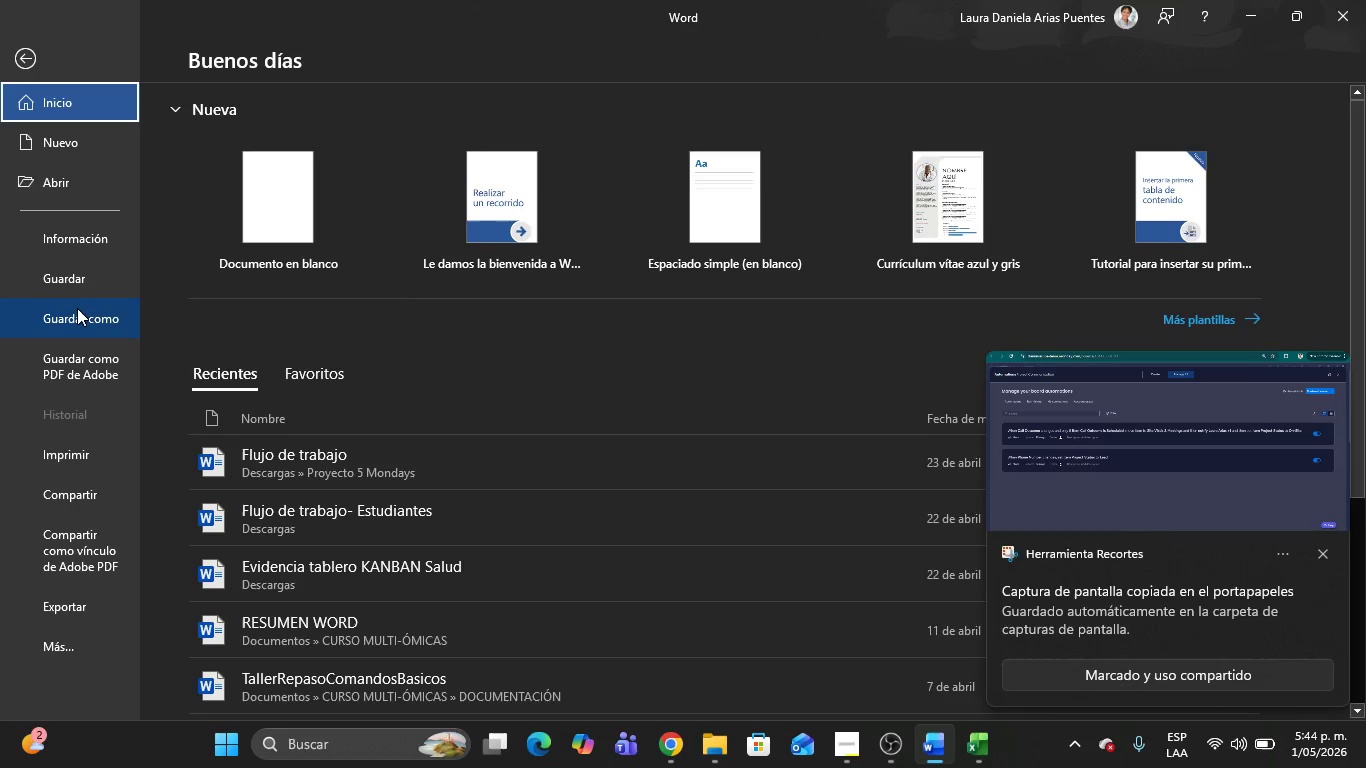 
left_click([77, 311])
 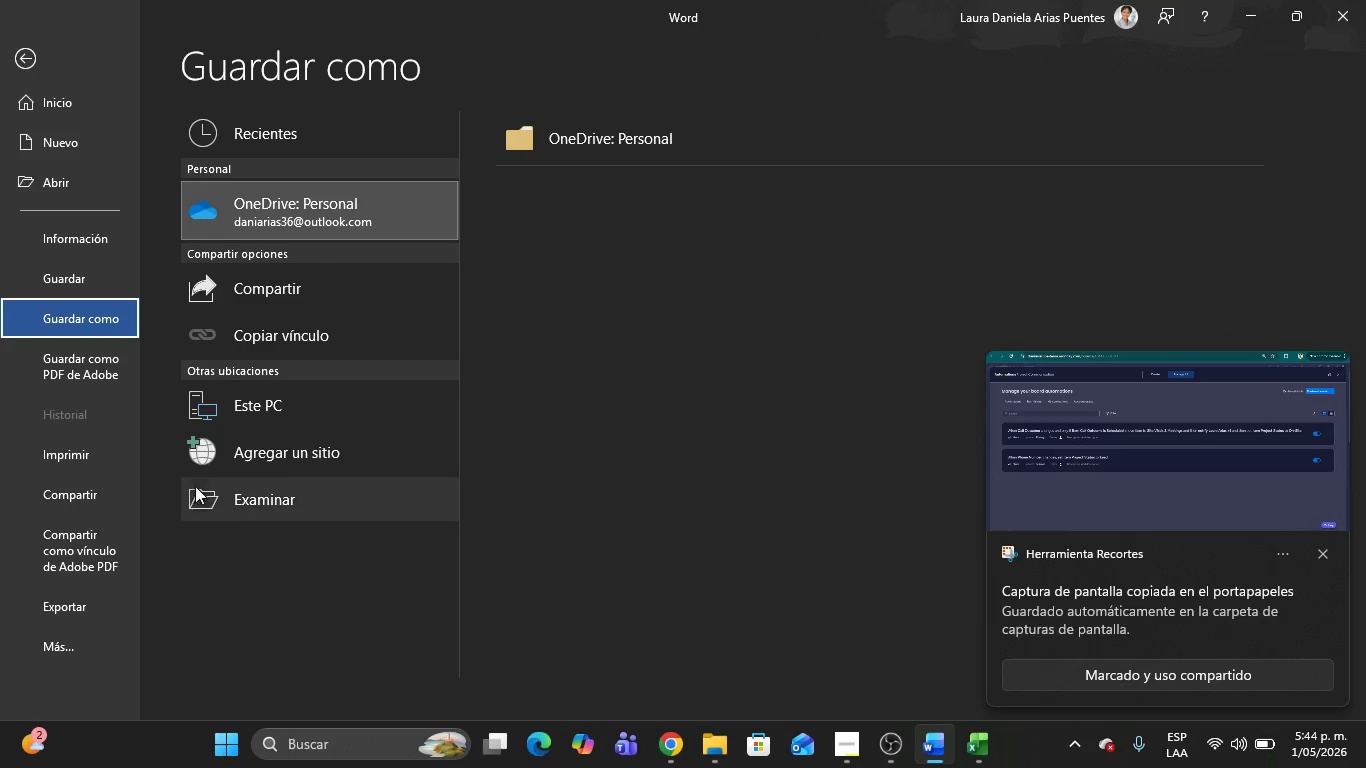 
left_click([231, 499])
 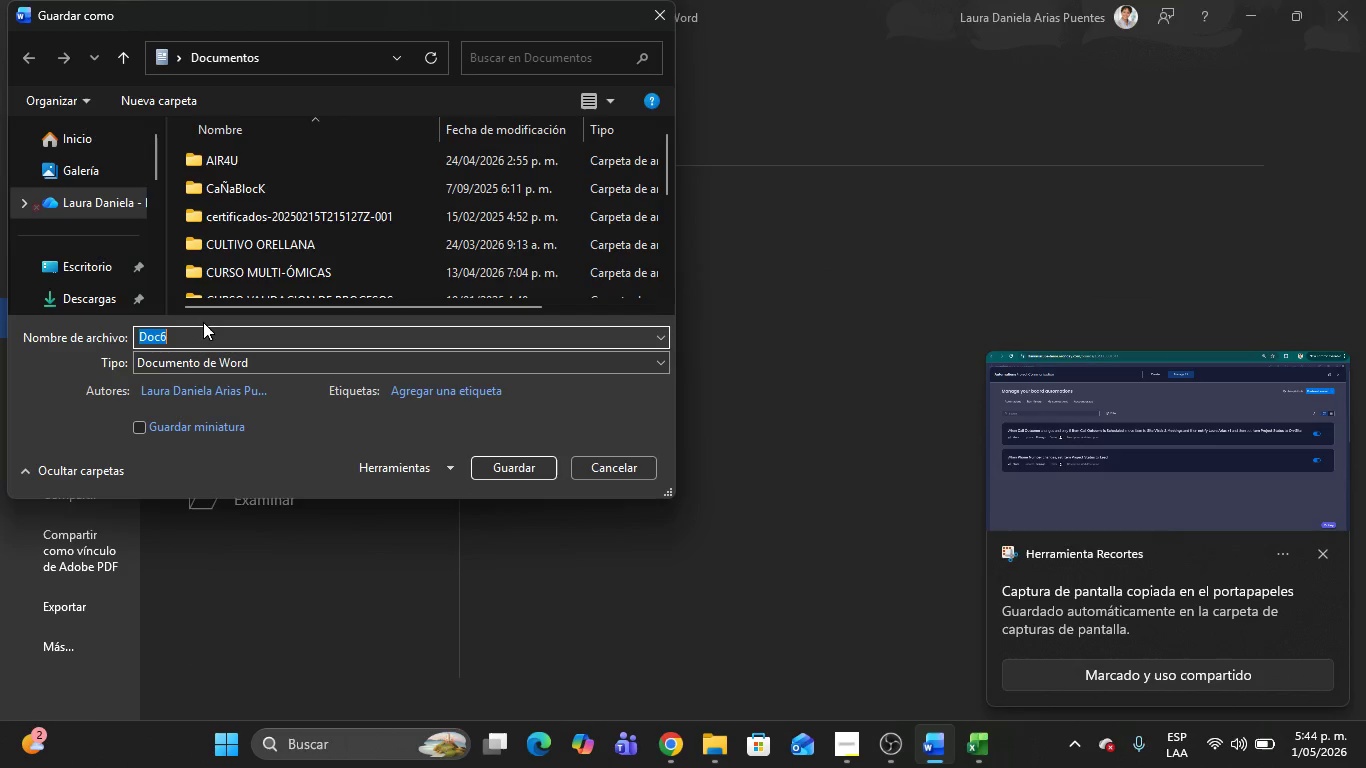 
left_click([107, 292])
 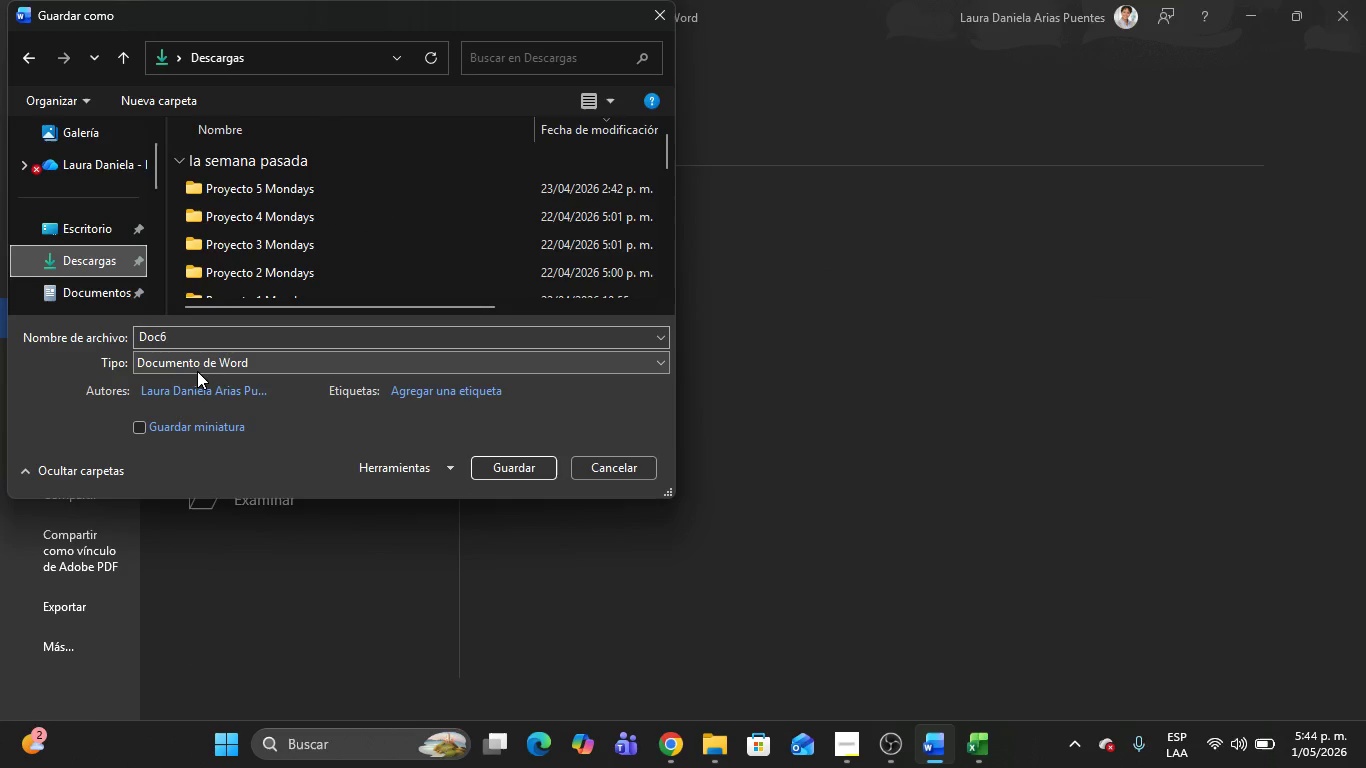 
left_click([194, 365])
 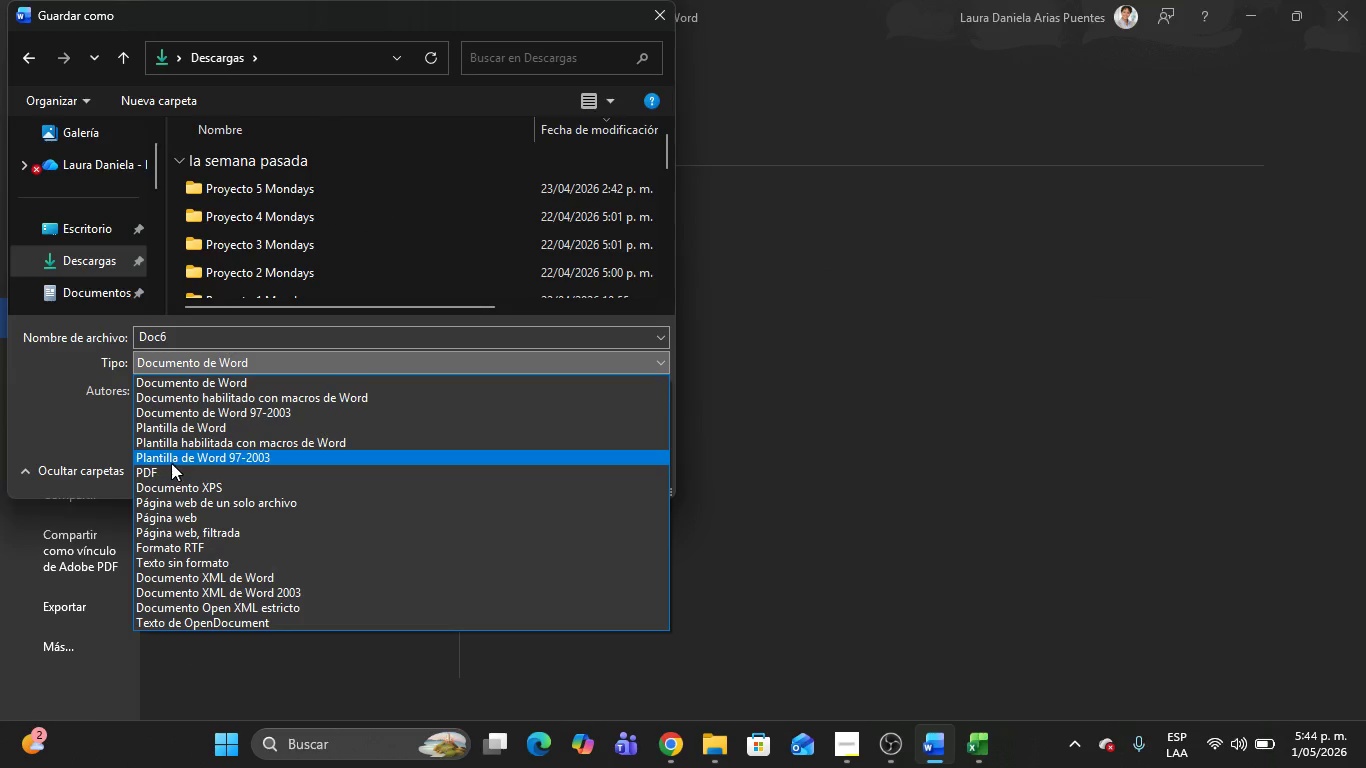 
left_click([170, 466])
 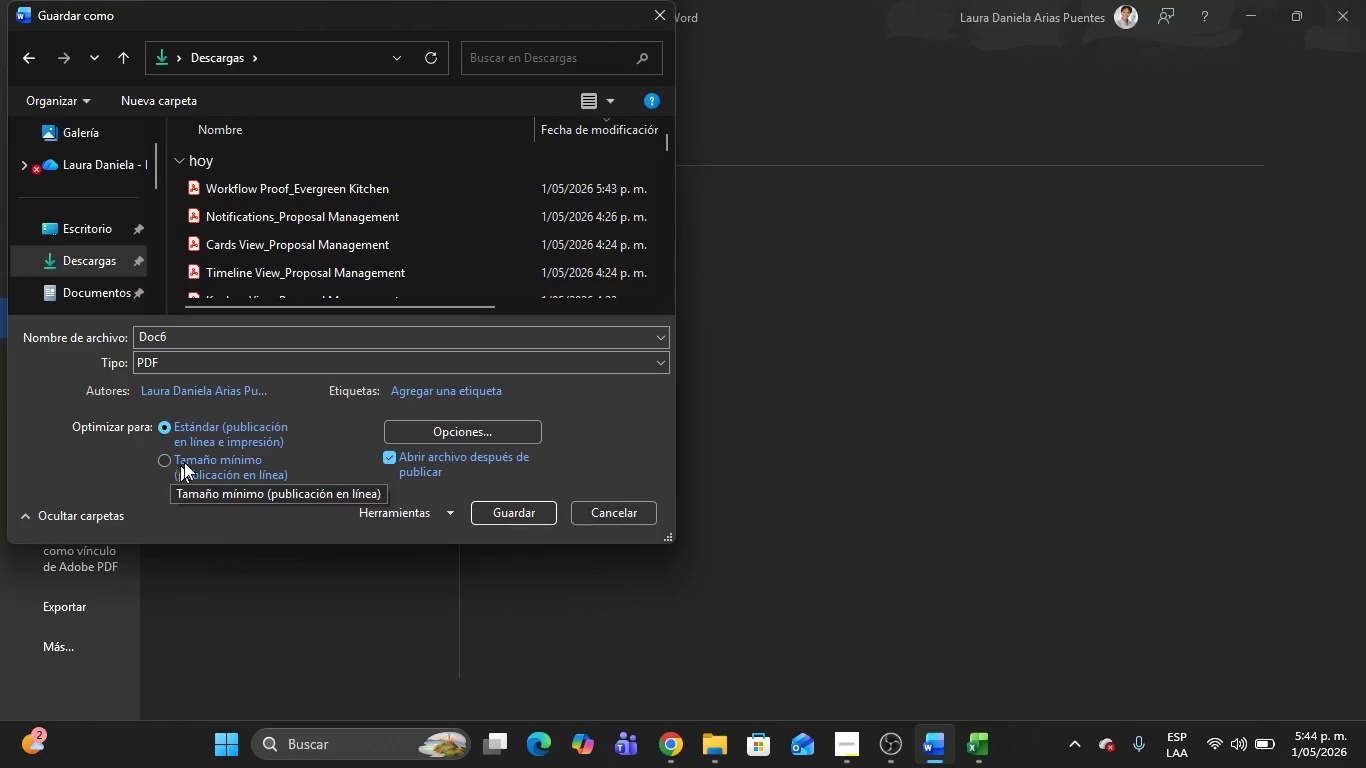 
left_click([203, 337])
 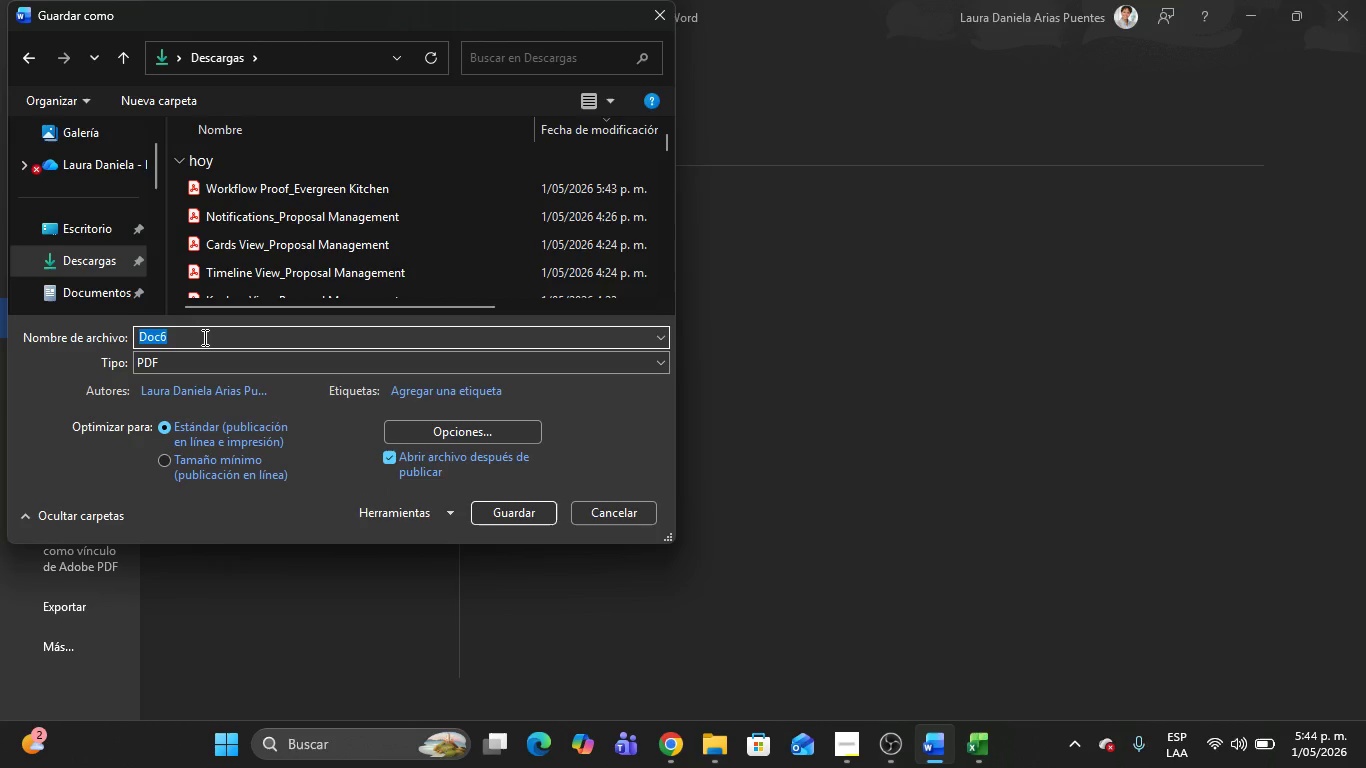 
key(Backspace)
 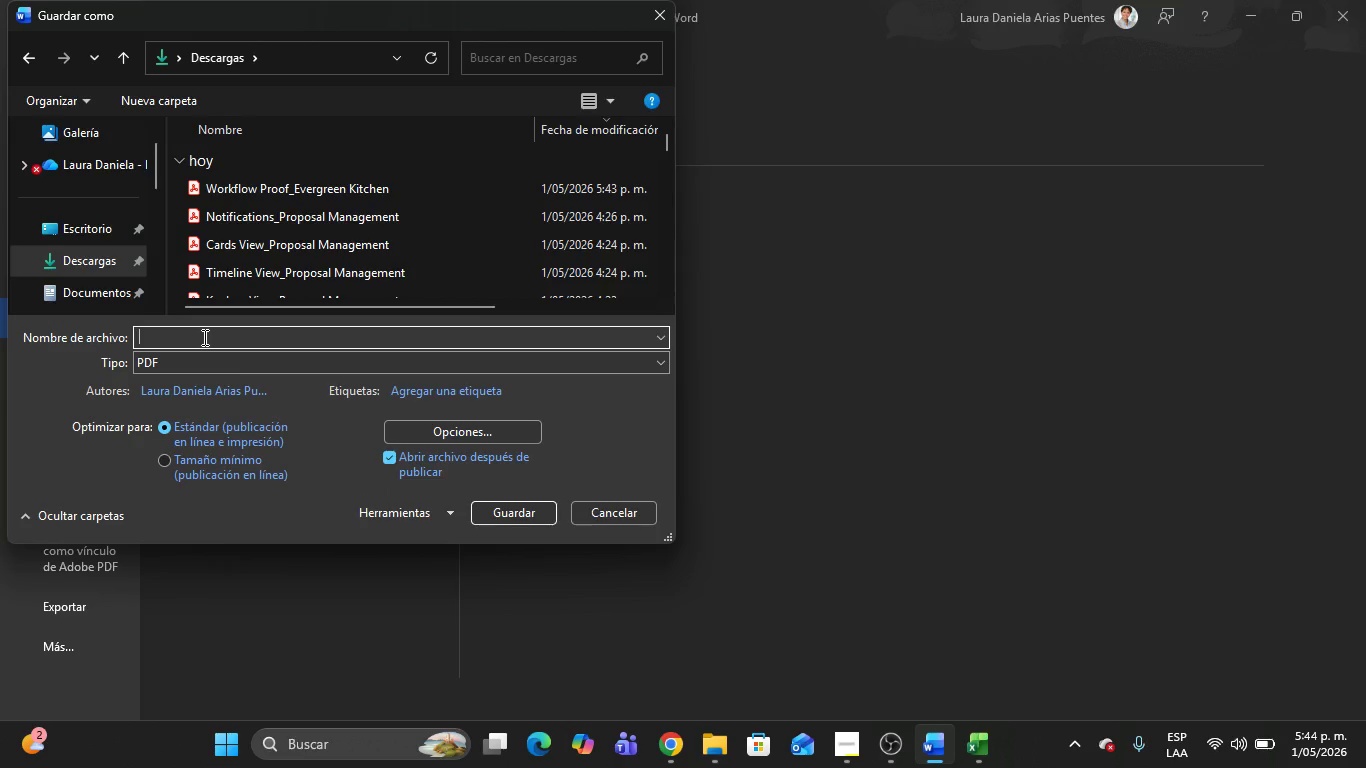 
wait(16.33)
 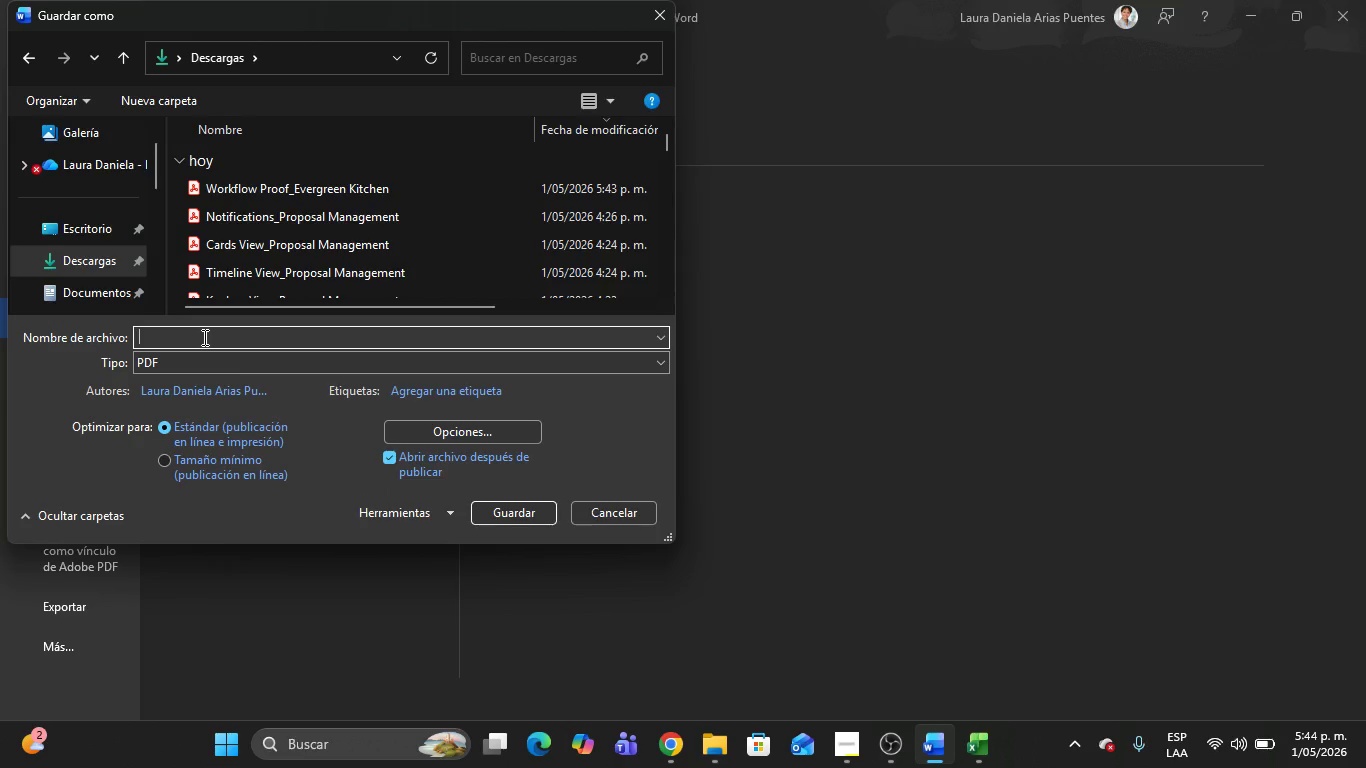 
type(Automation)
 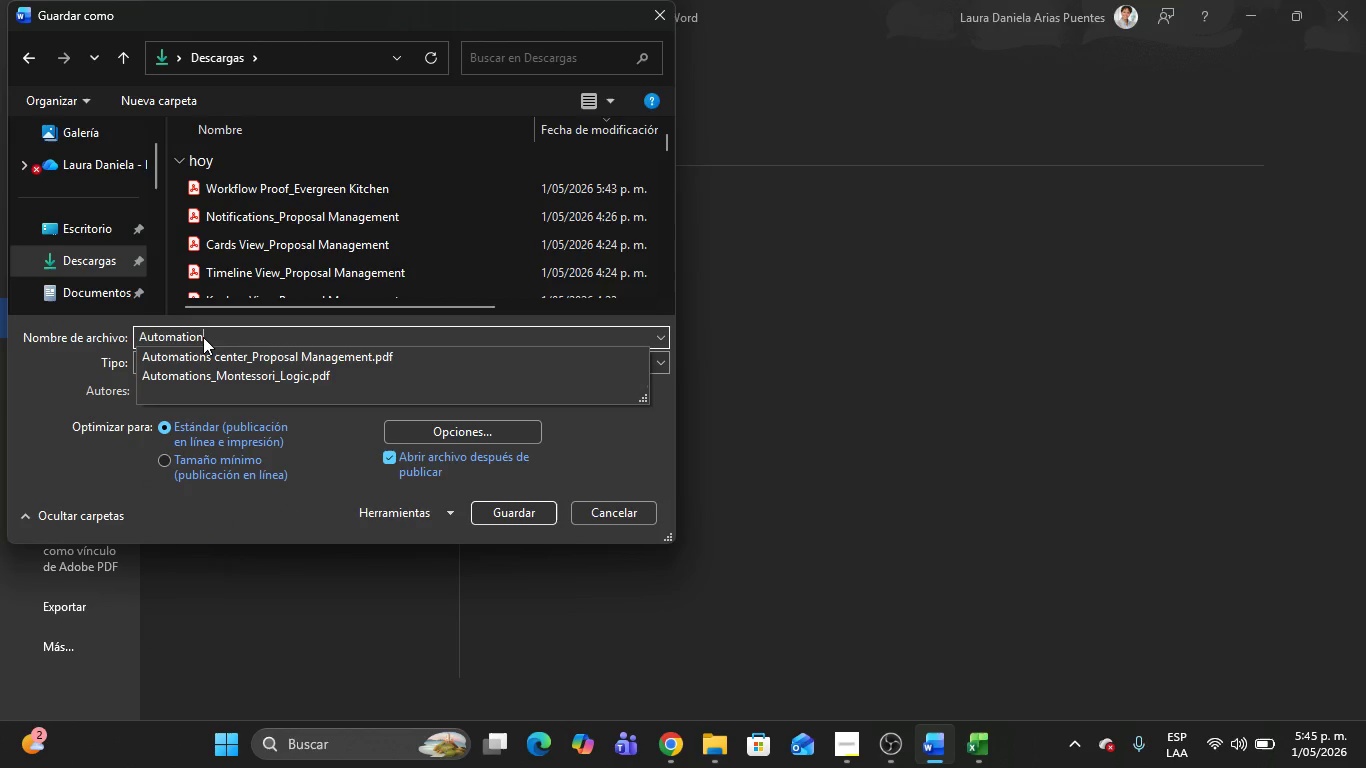 
type(s_Proof_)
 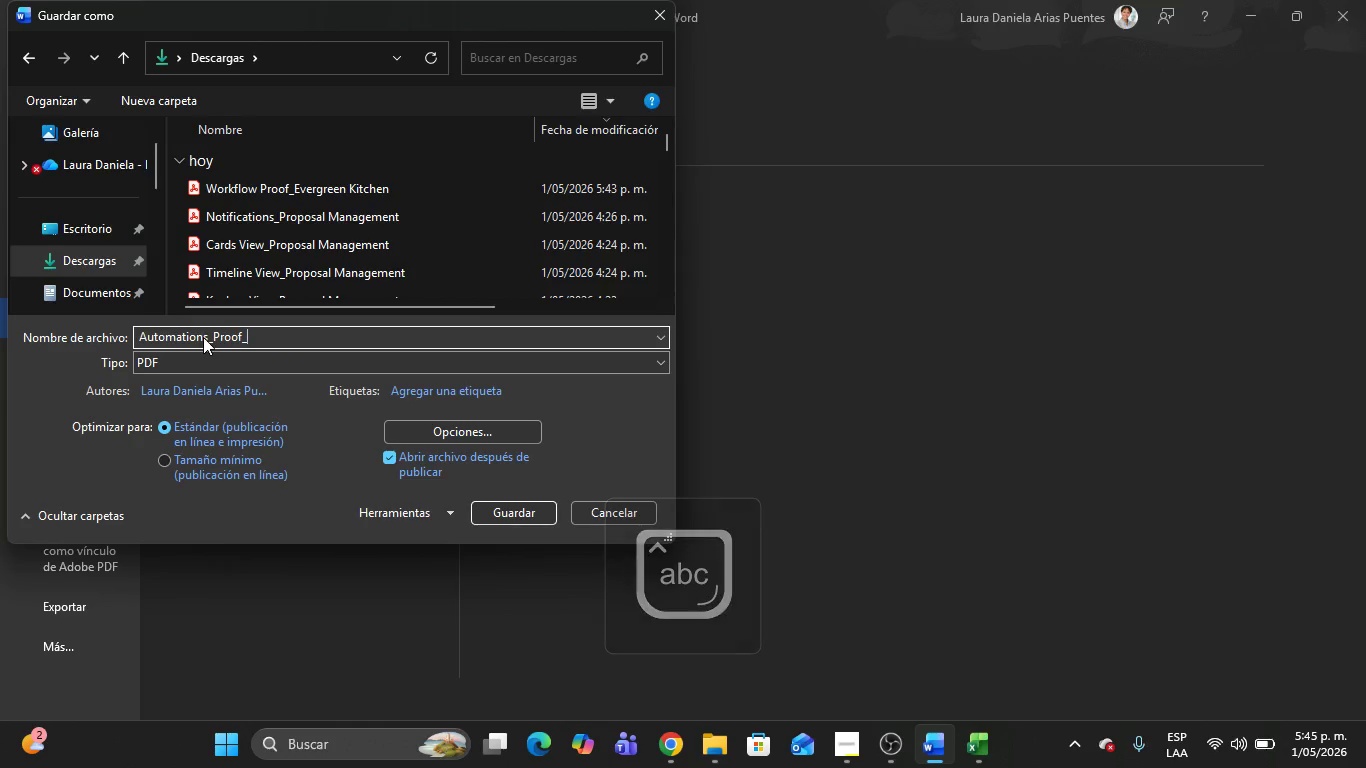 
wait(5.06)
 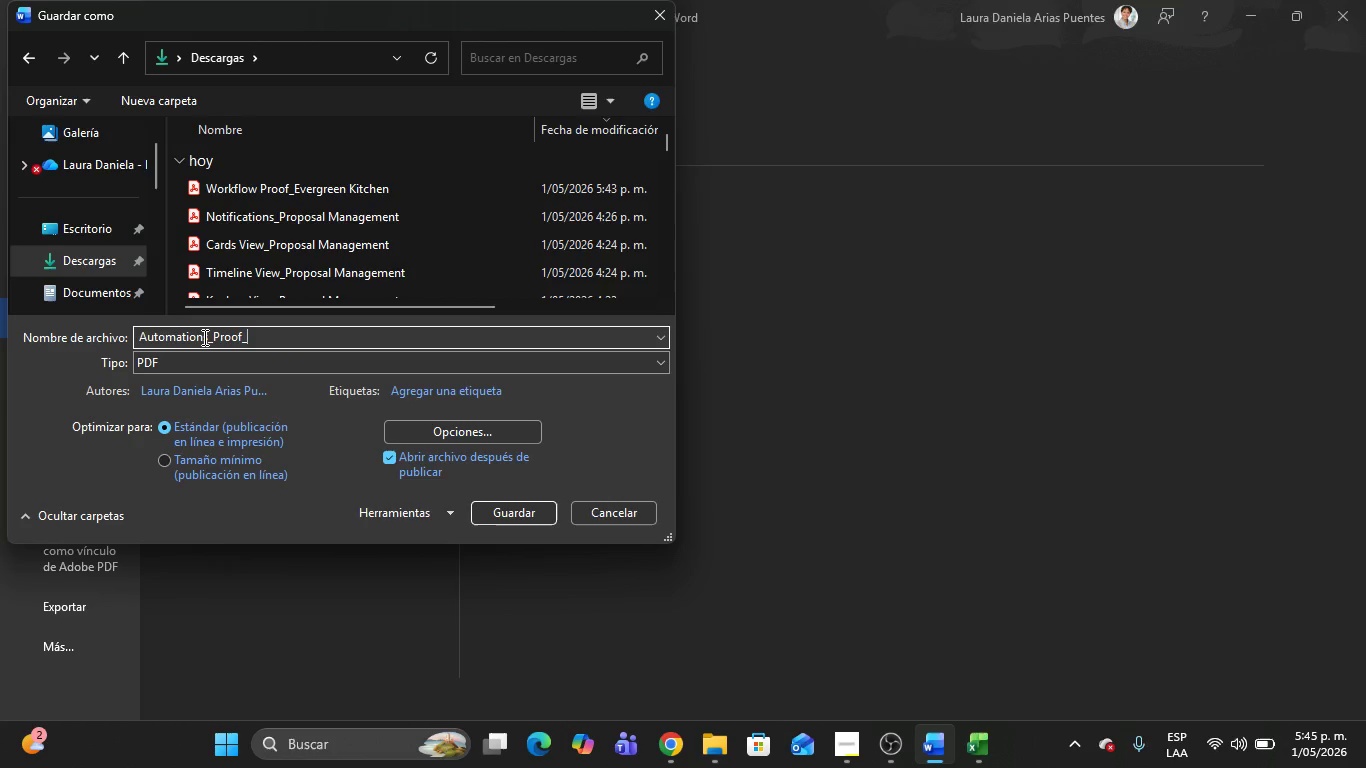 
key(Backspace)
key(Backspace)
key(Backspace)
key(Backspace)
key(Backspace)
key(Backspace)
type(Evergreen Kitcken)
key(Backspace)
key(Backspace)
key(Backspace)
type(hen)
 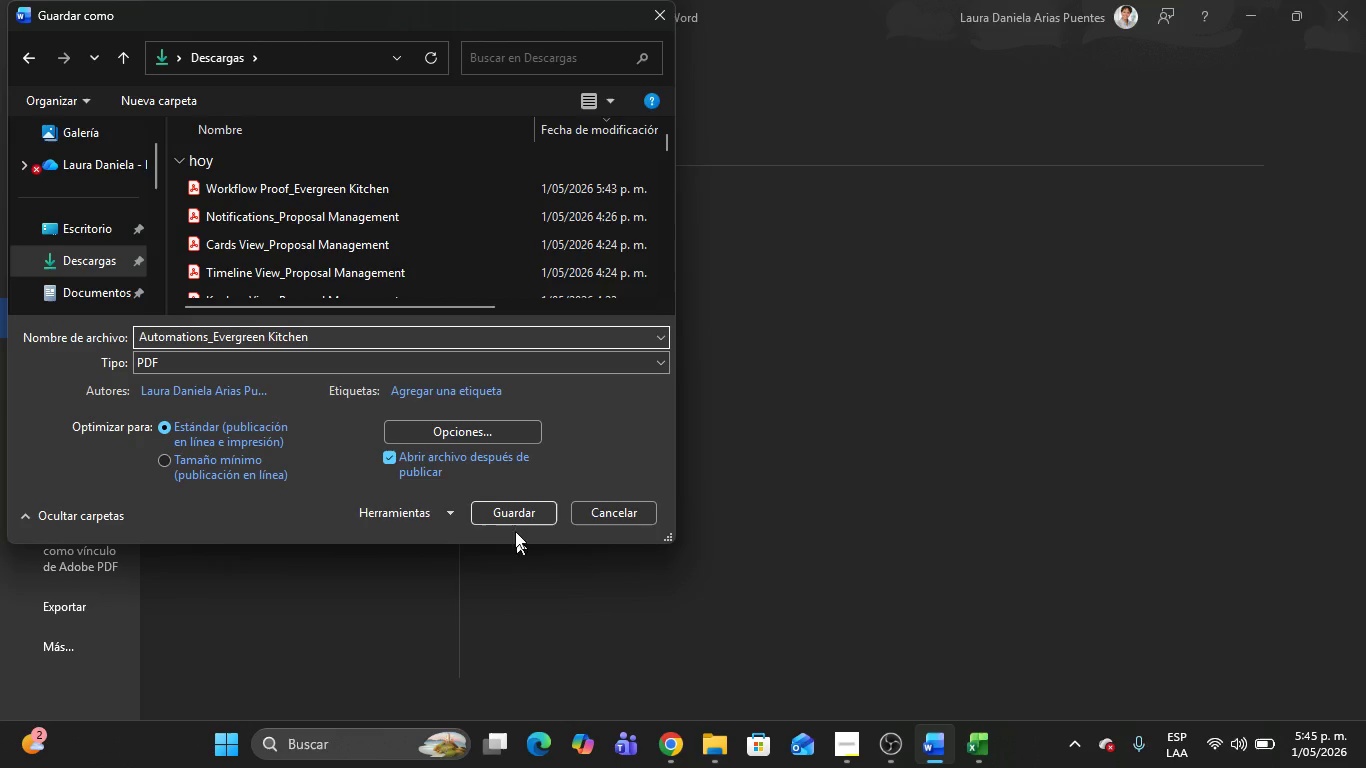 
left_click([516, 514])
 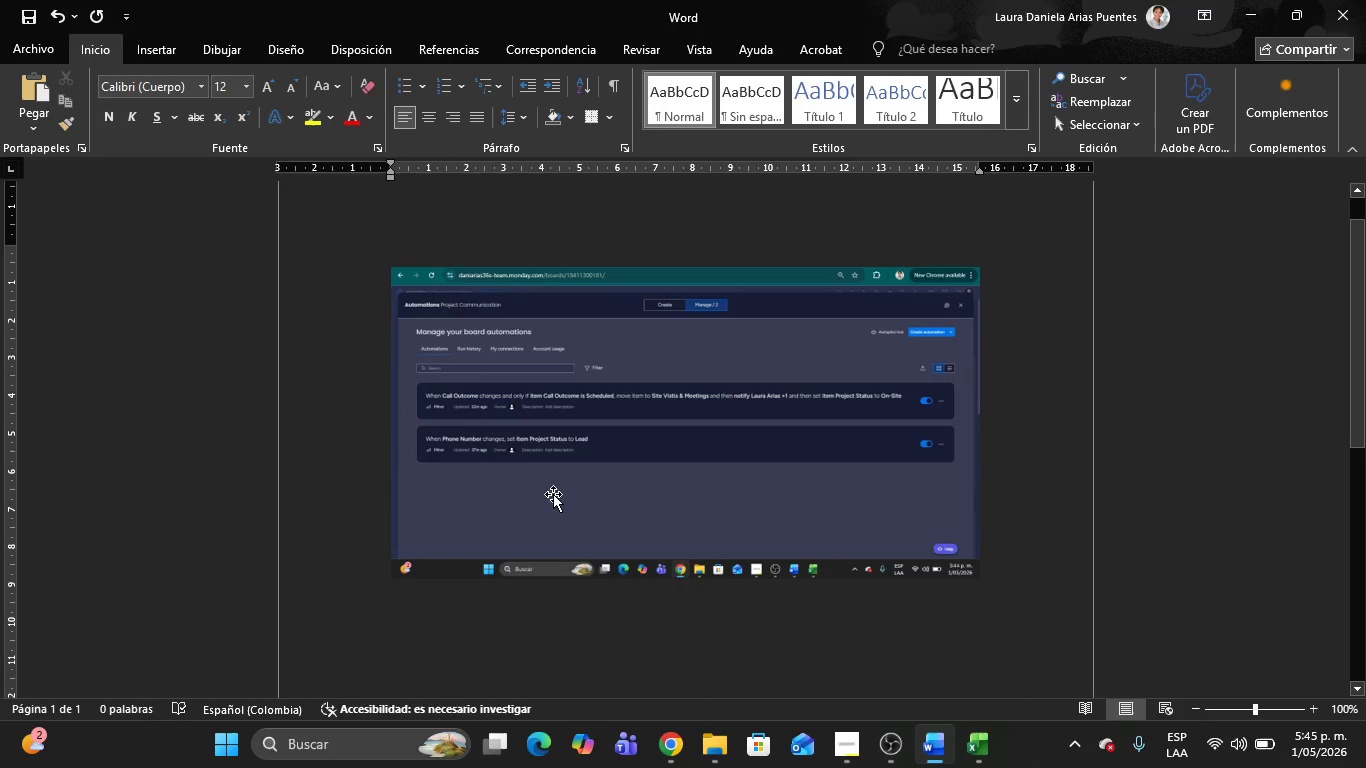 
left_click([592, 455])
 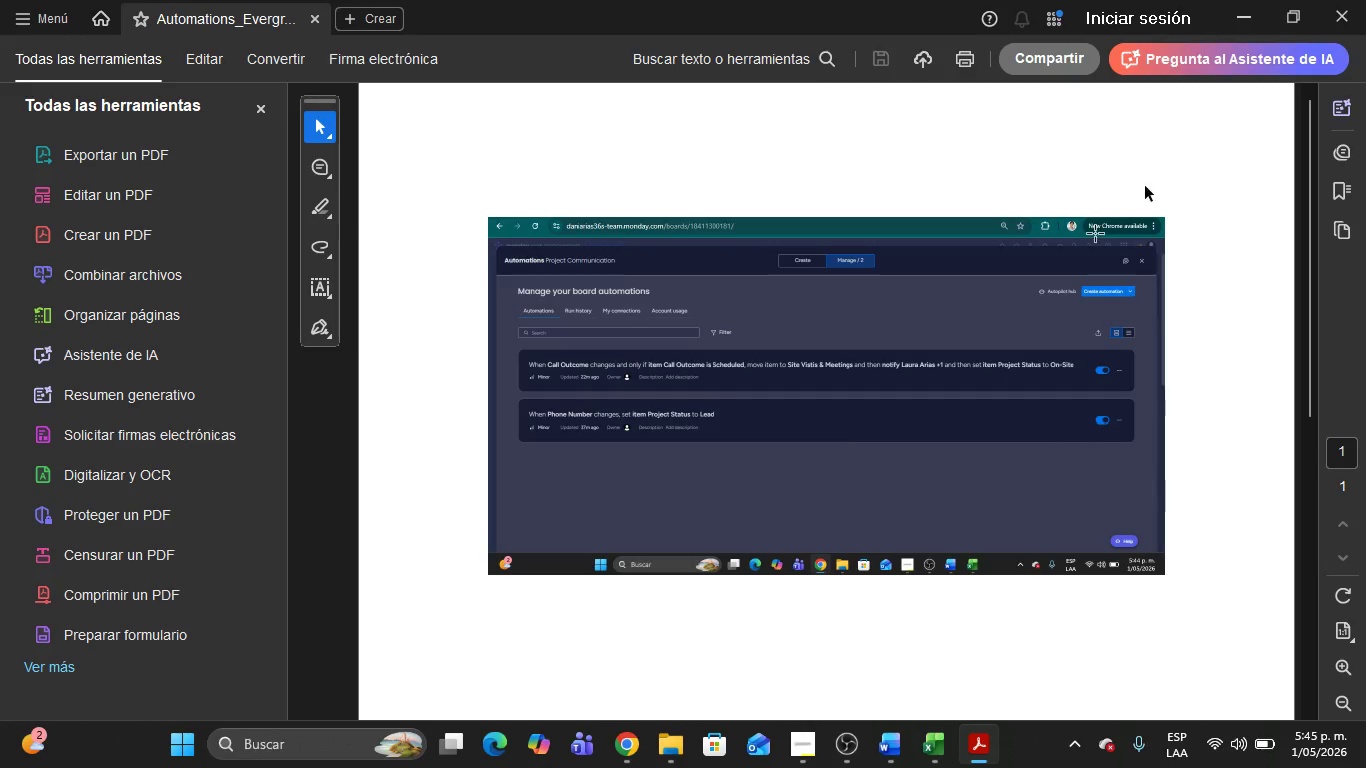 
left_click([1365, 0])
 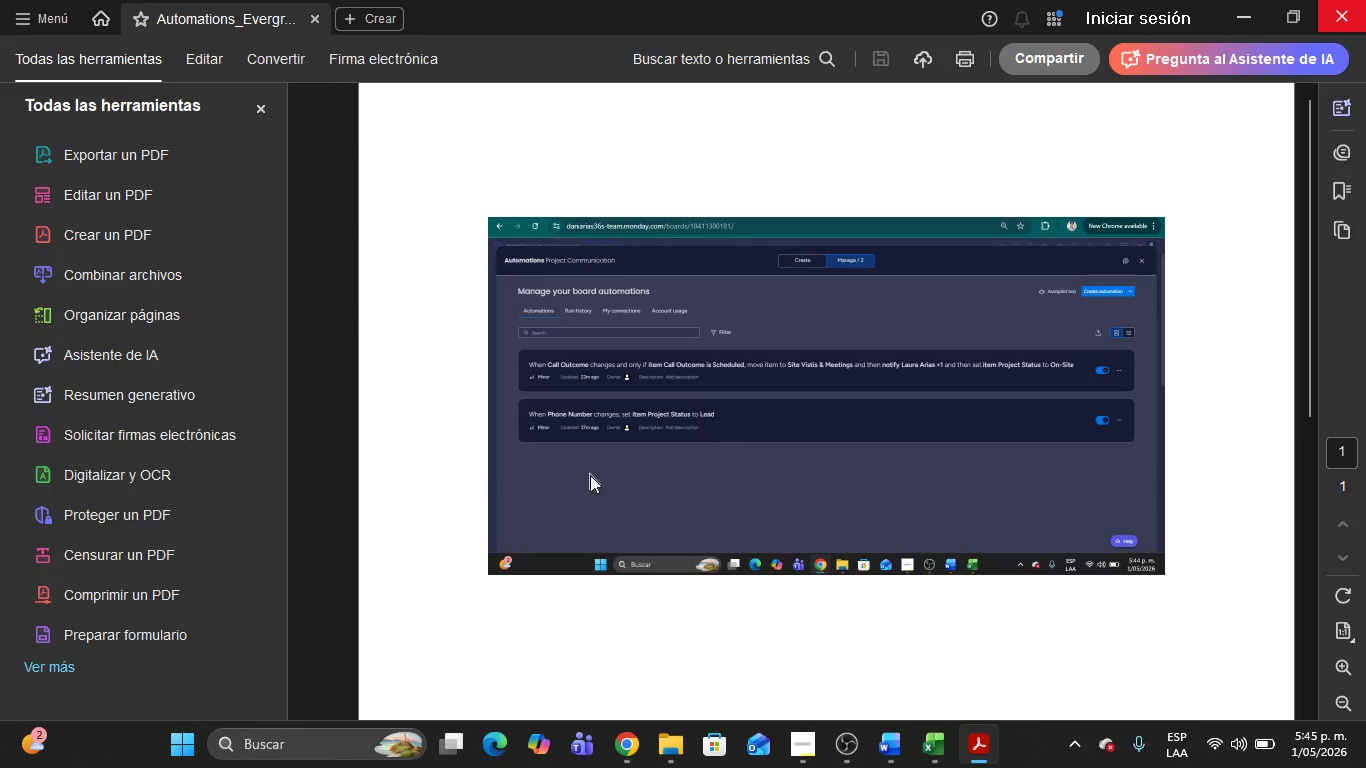 
left_click([655, 421])
 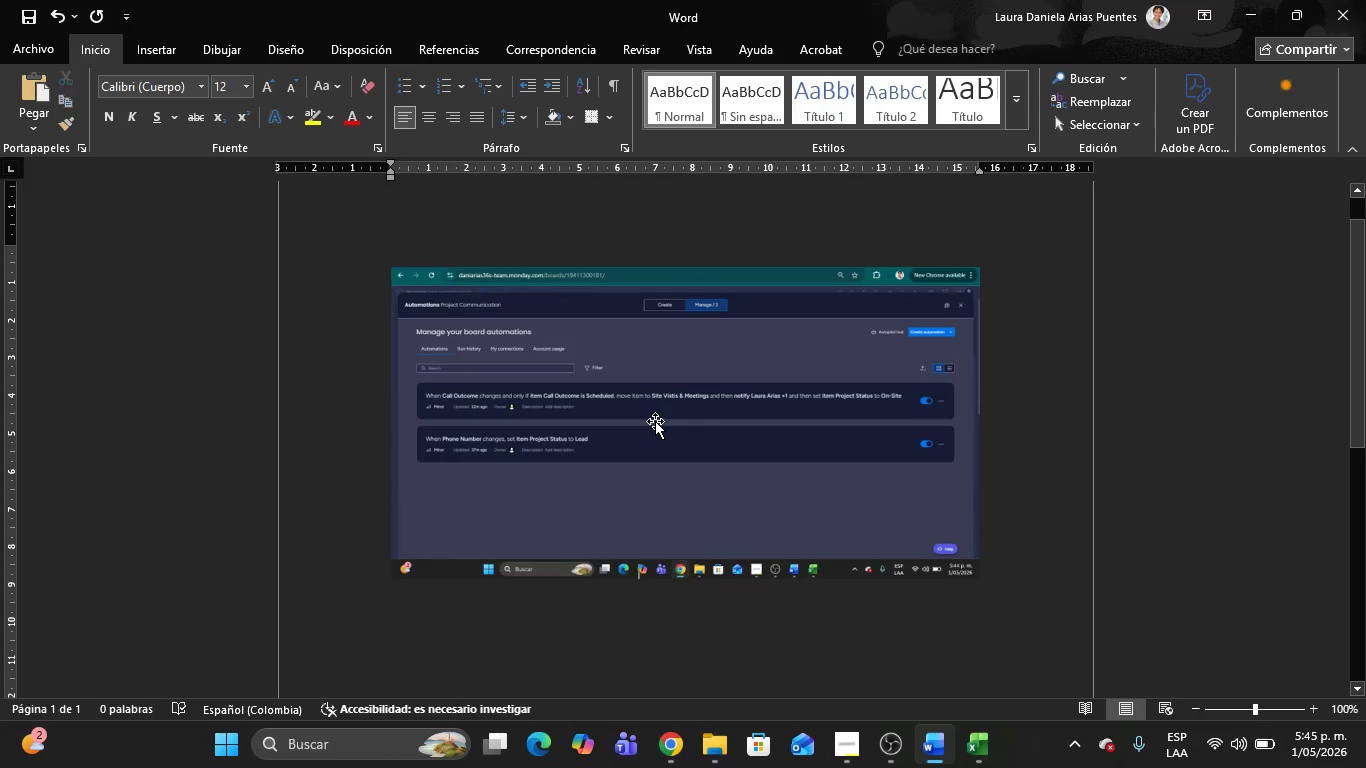 
key(Escape)
 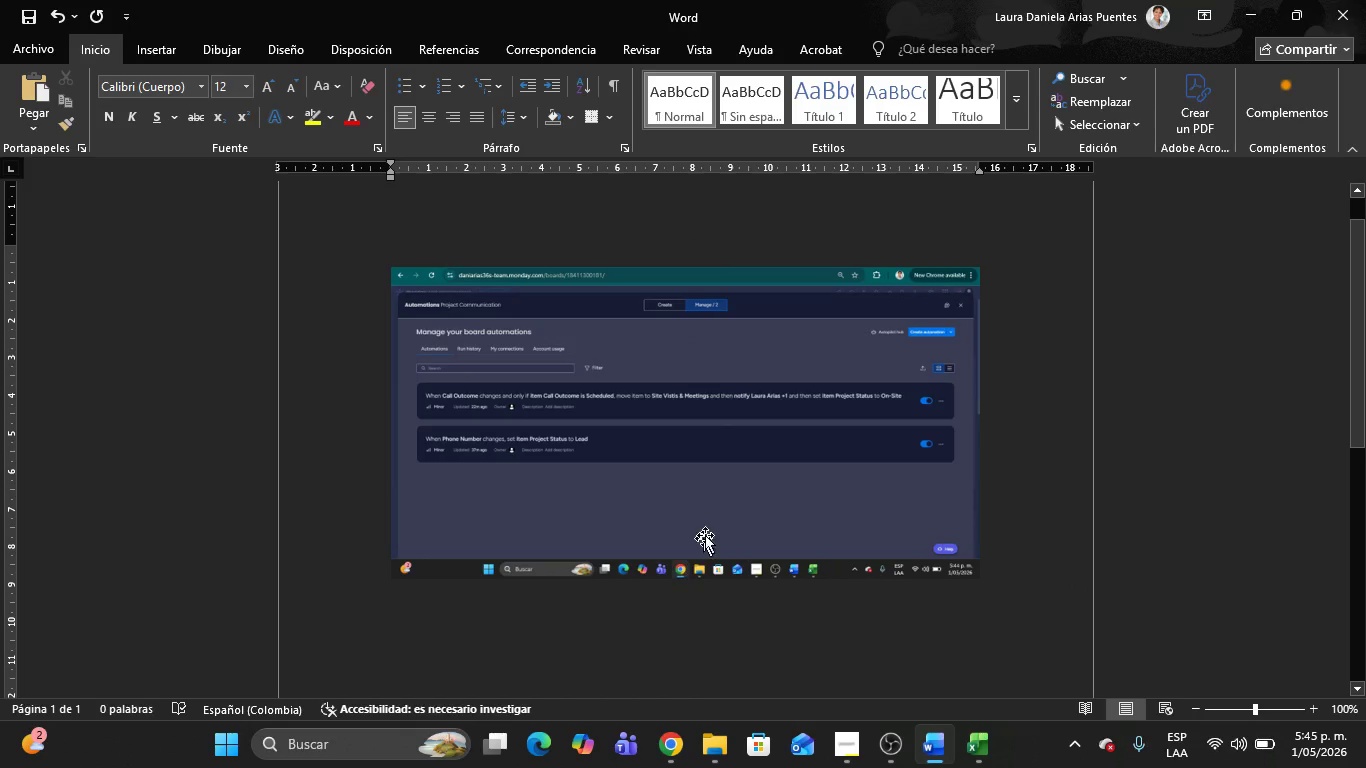 
left_click([706, 479])
 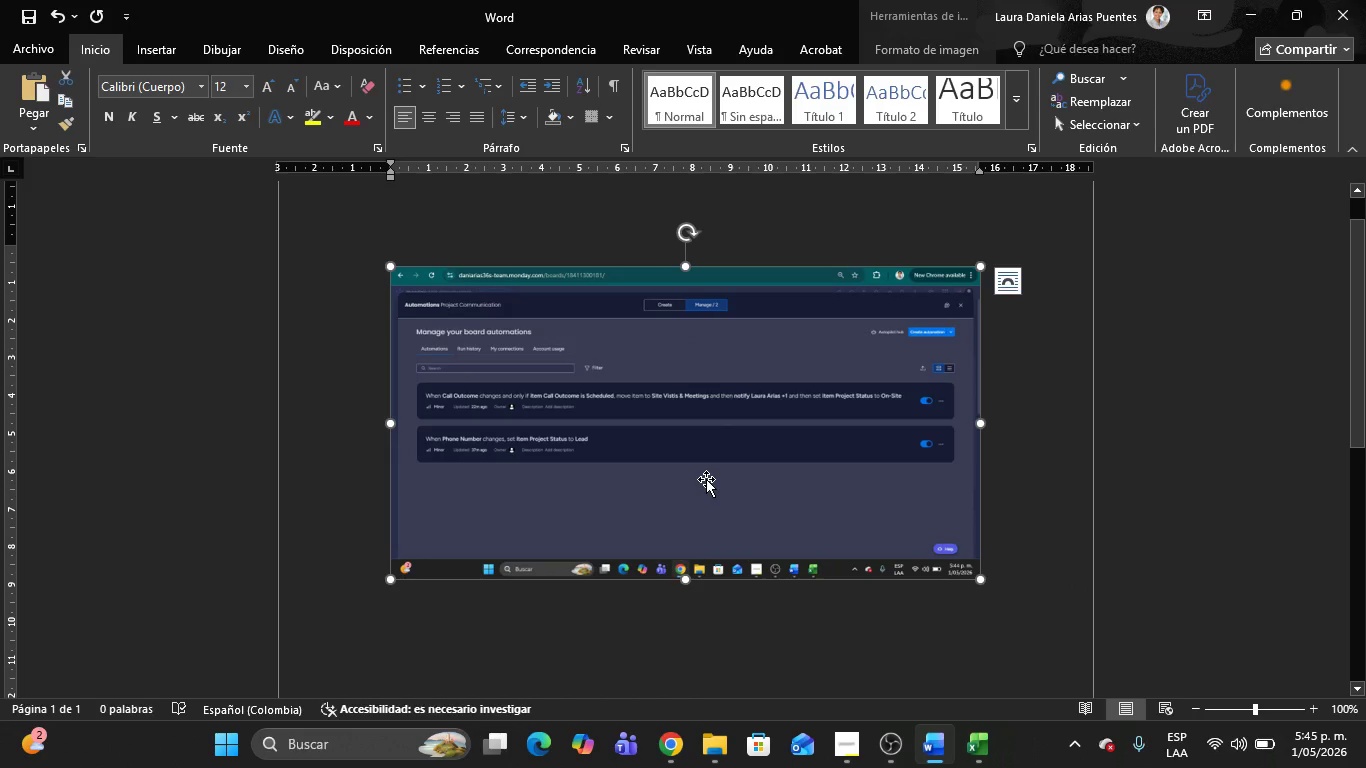 
key(Delete)
 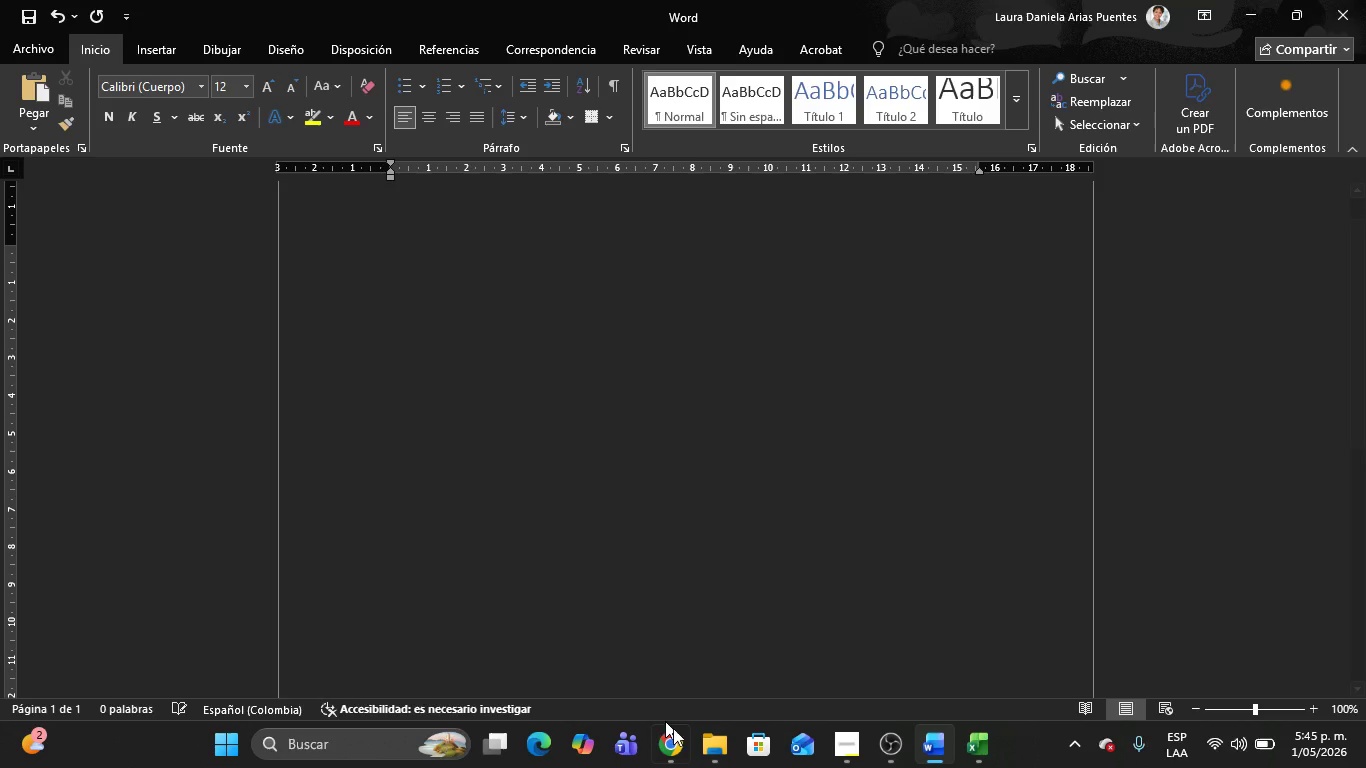 
left_click([682, 739])
 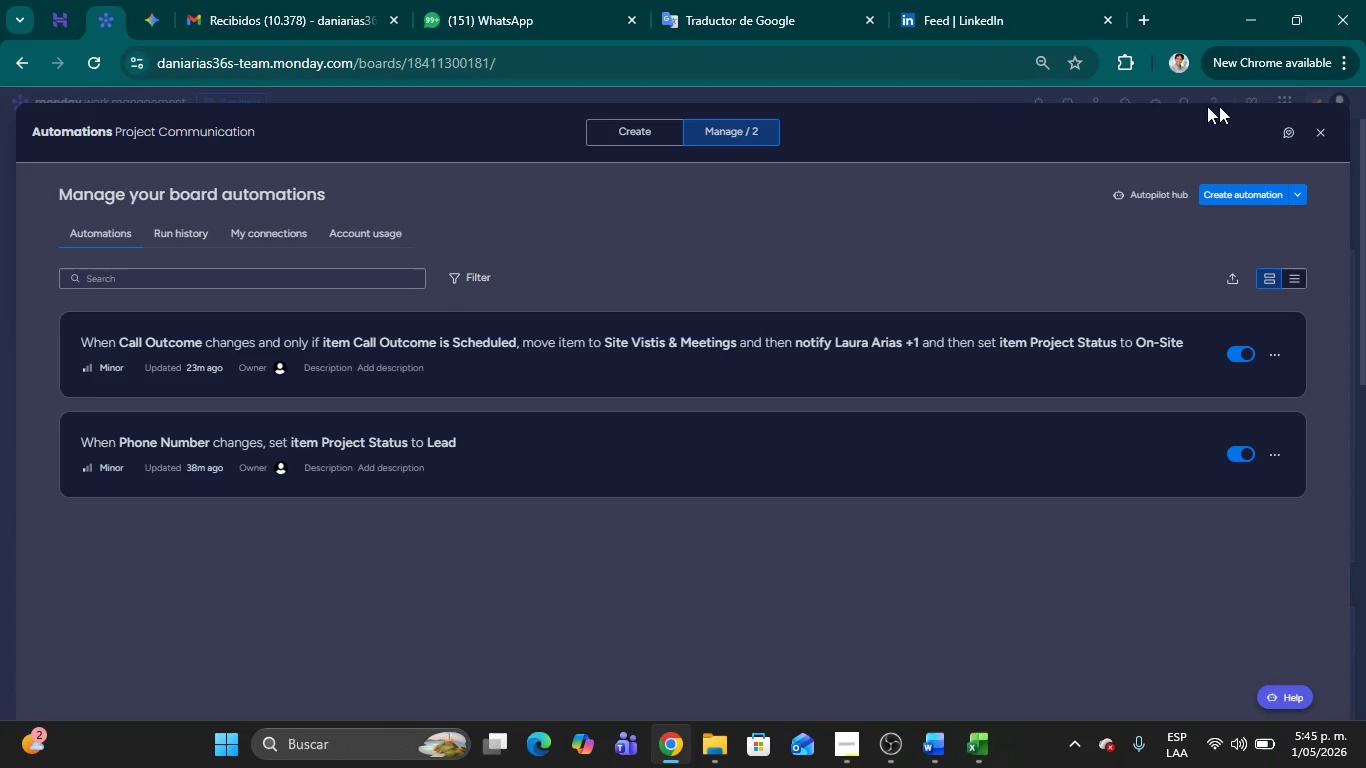 
left_click([1316, 131])
 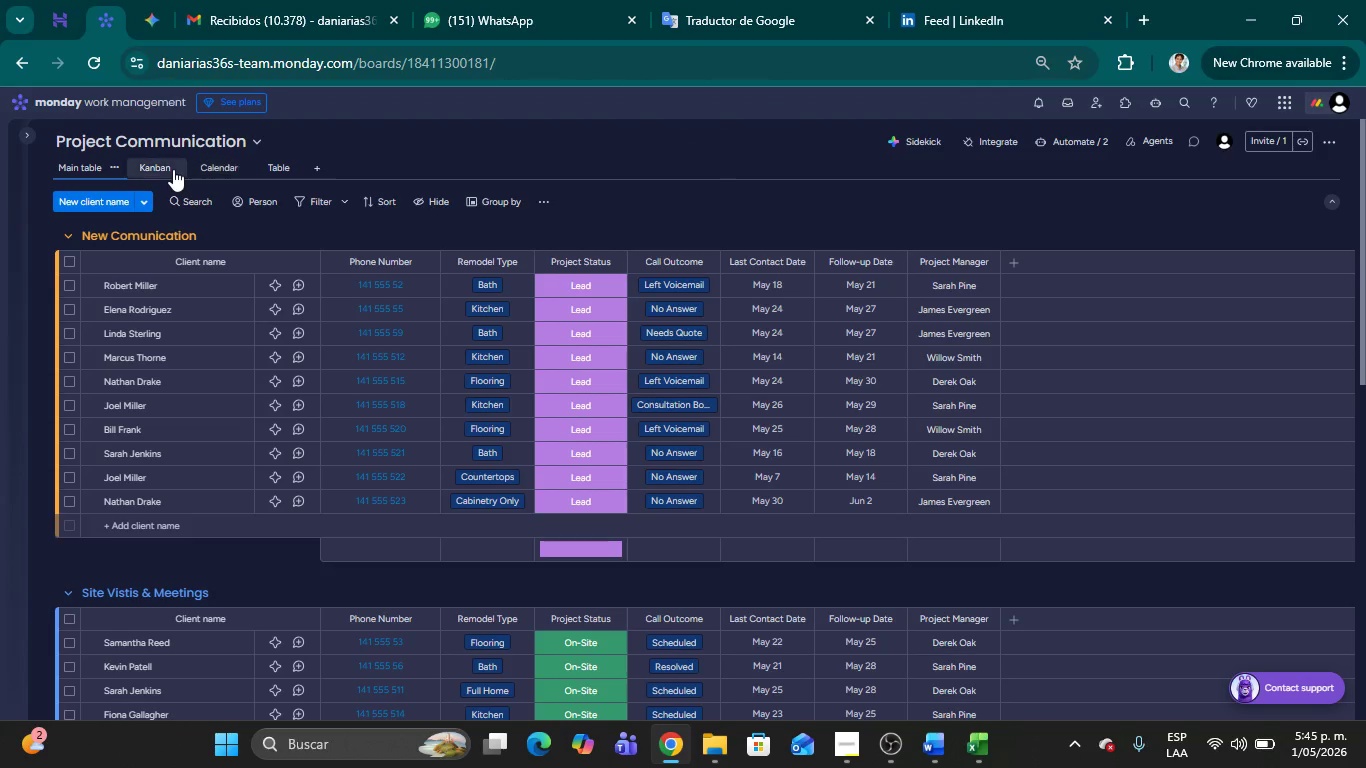 
left_click([159, 167])
 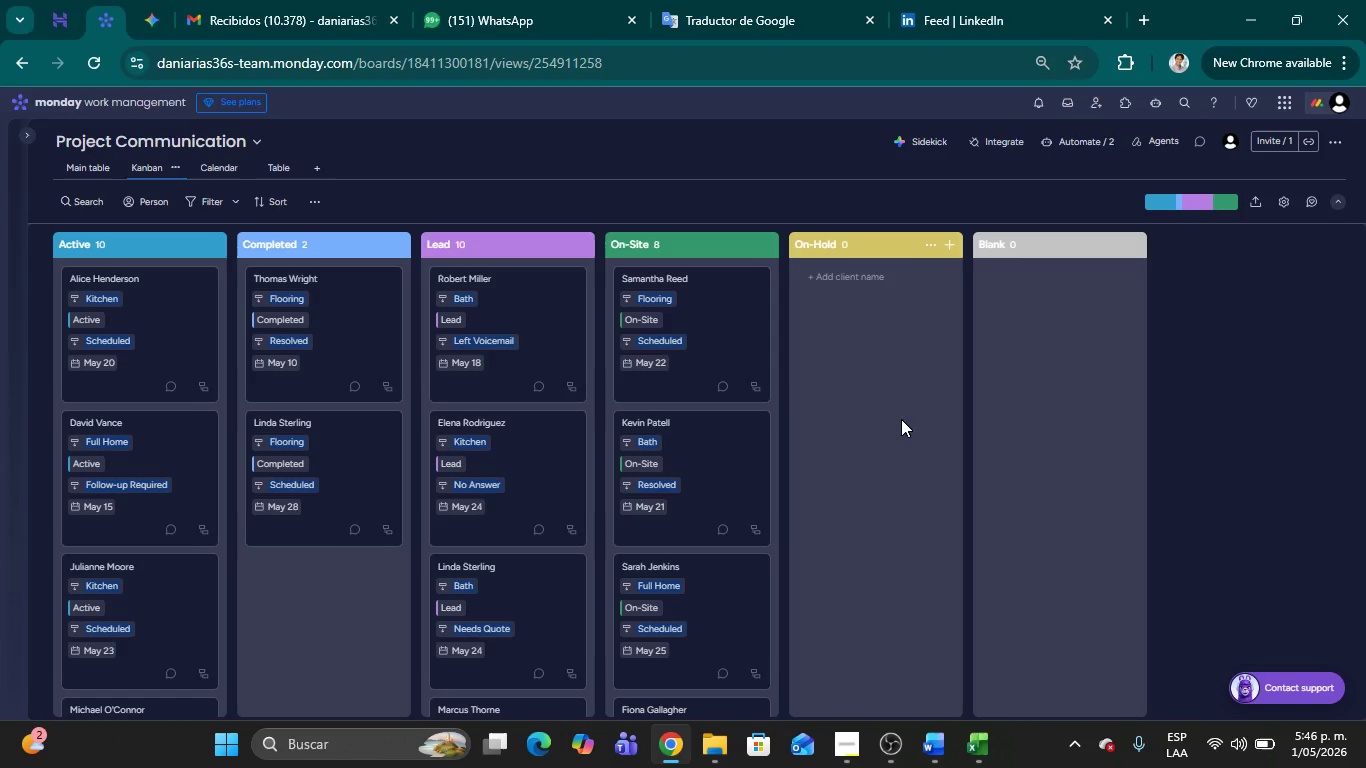 
wait(18.89)
 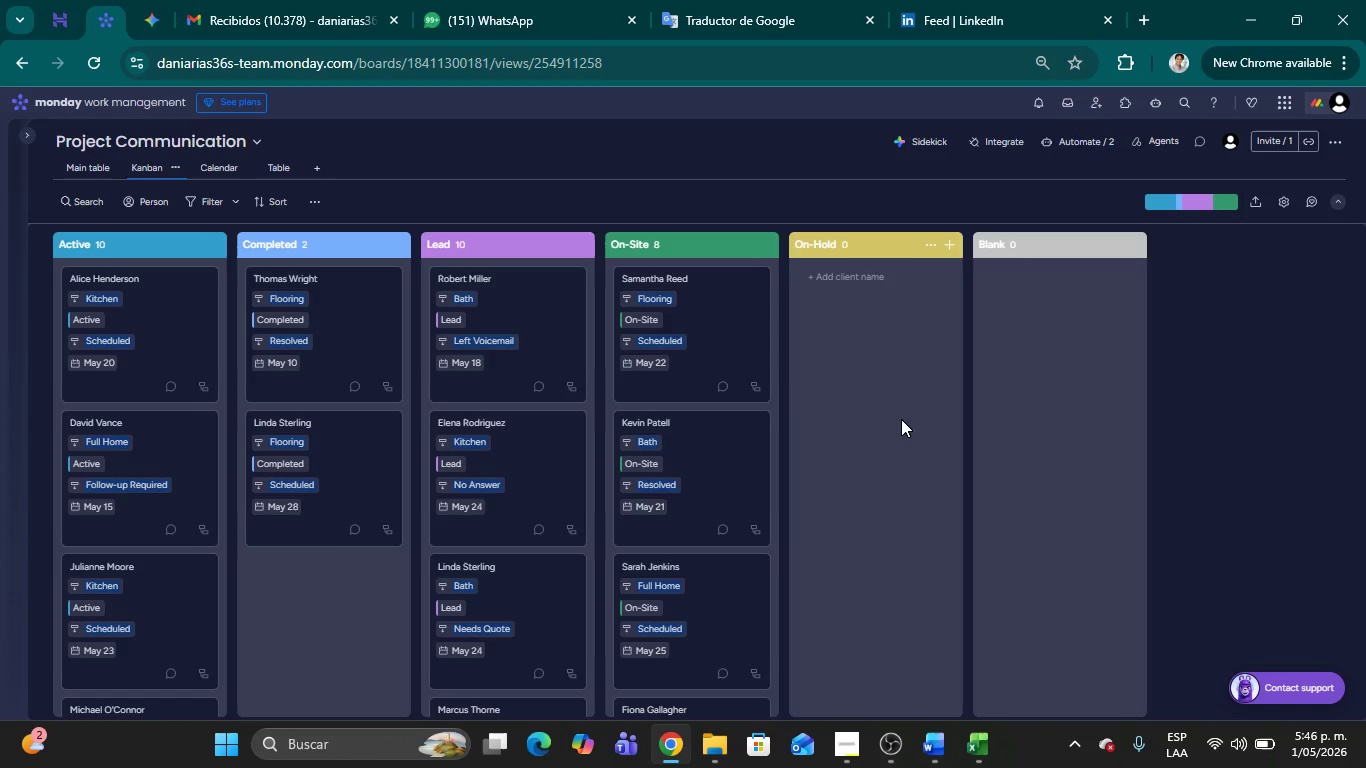 
left_click([179, 166])
 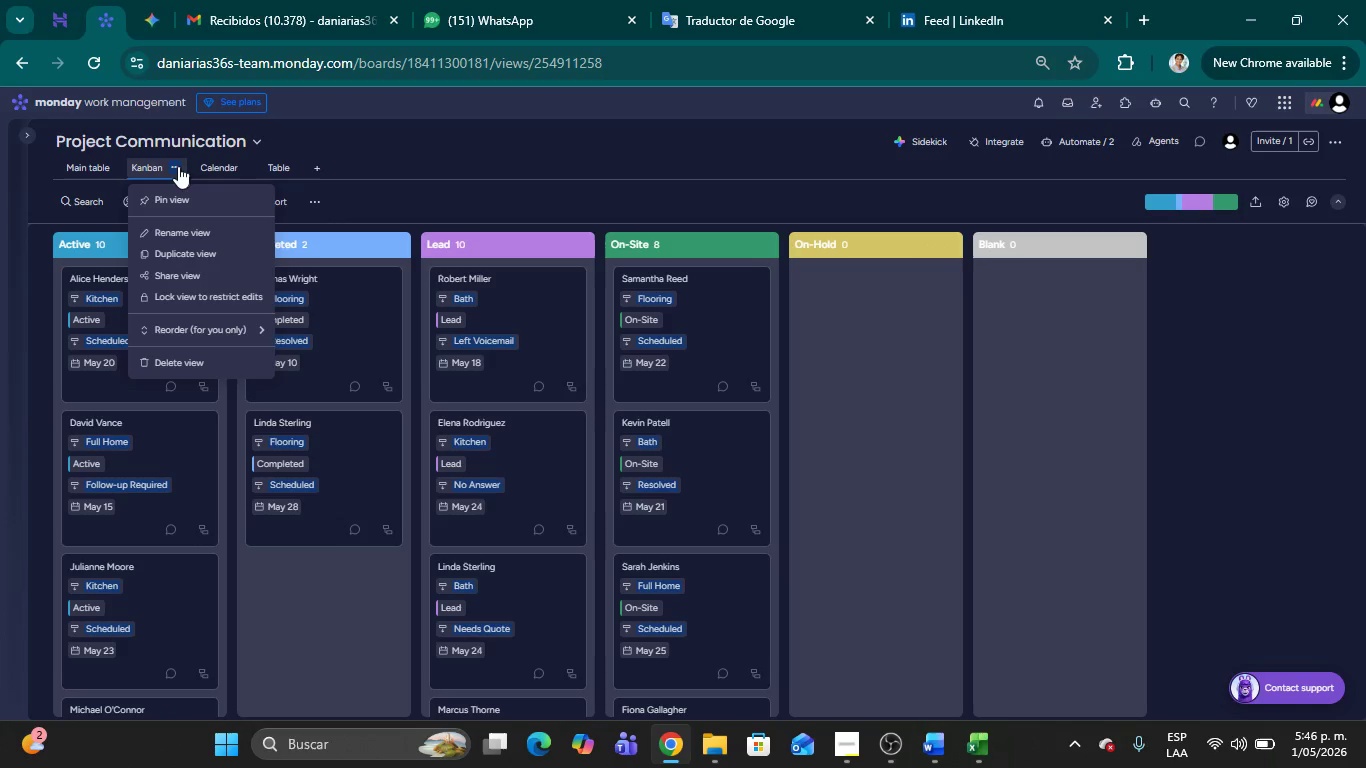 
left_click([196, 232])
 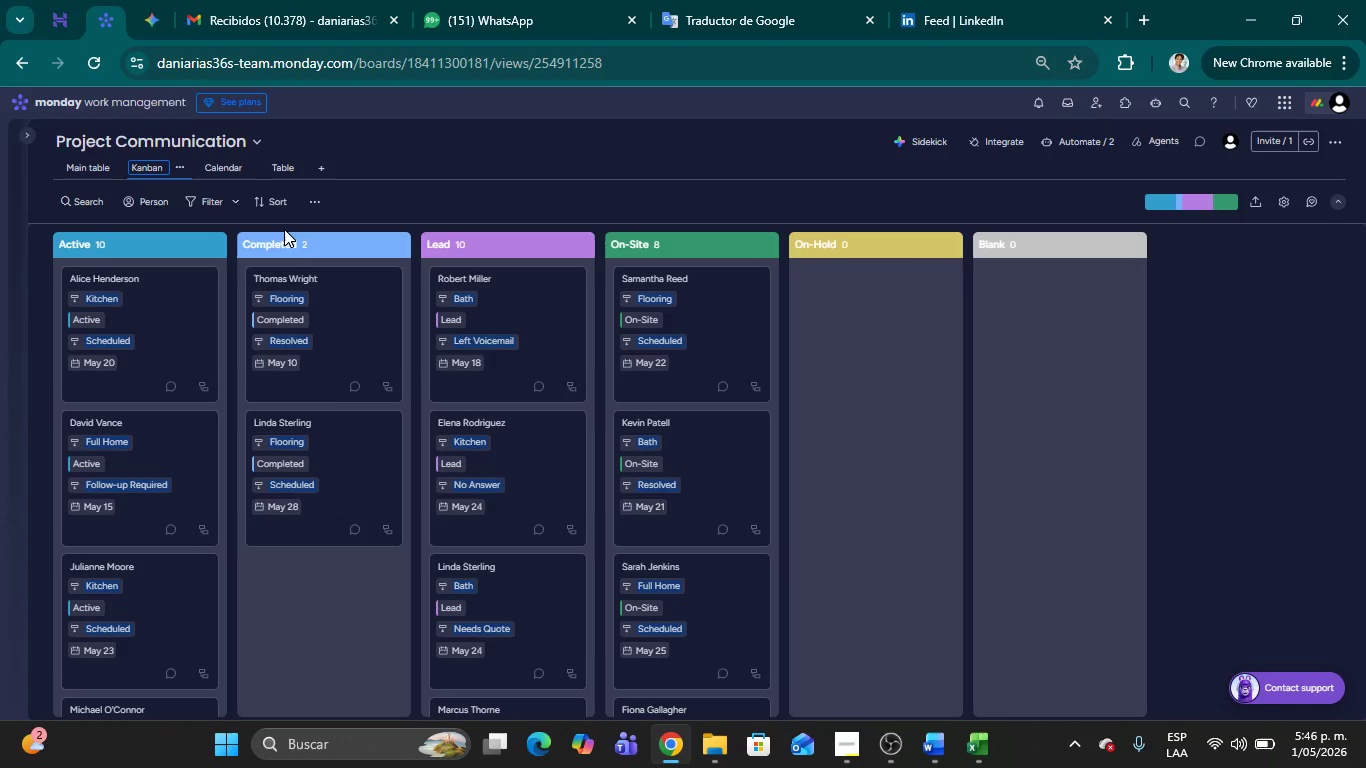 
key(Backspace)
key(Backspace)
key(Backspace)
key(Backspace)
key(Backspace)
key(Backspace)
type(Comunication Logs ^ Project Sa)
key(Backspace)
type(tatus)
 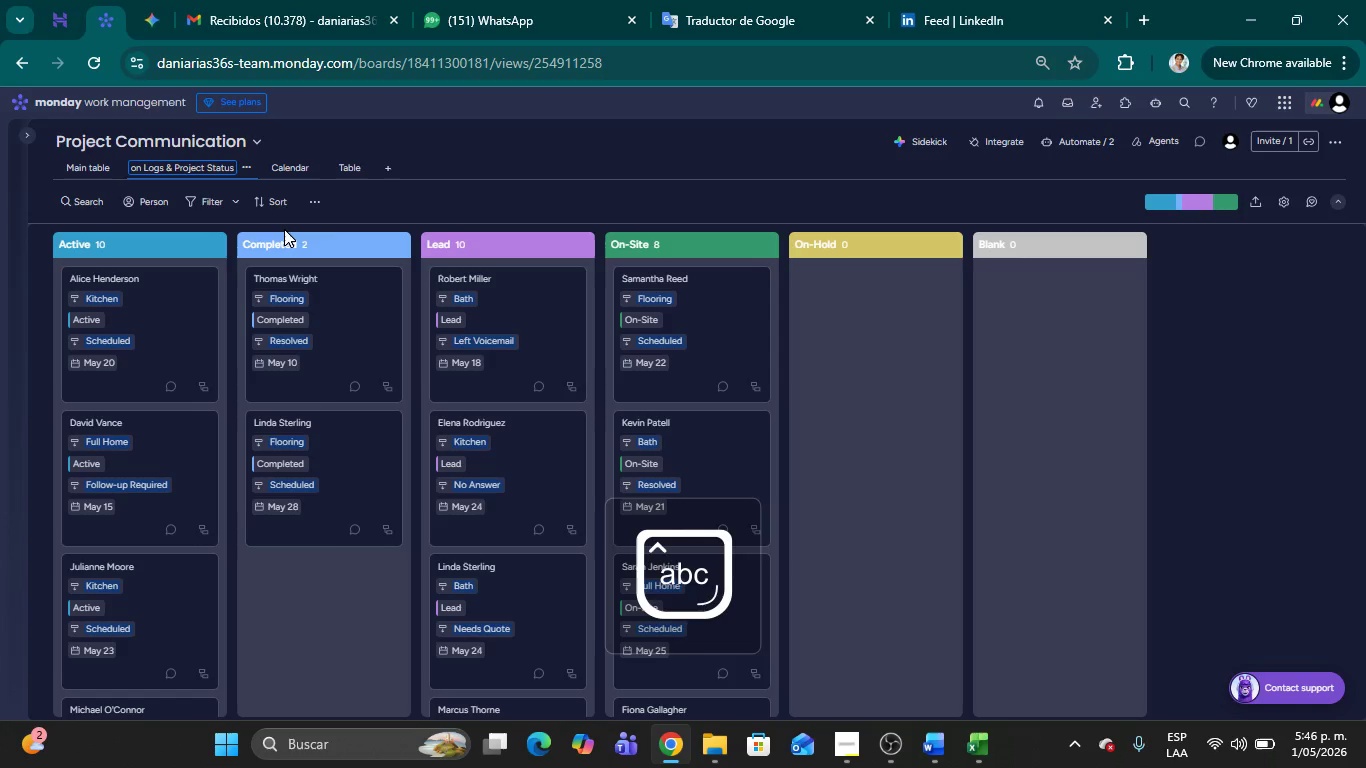 
left_click([532, 147])
 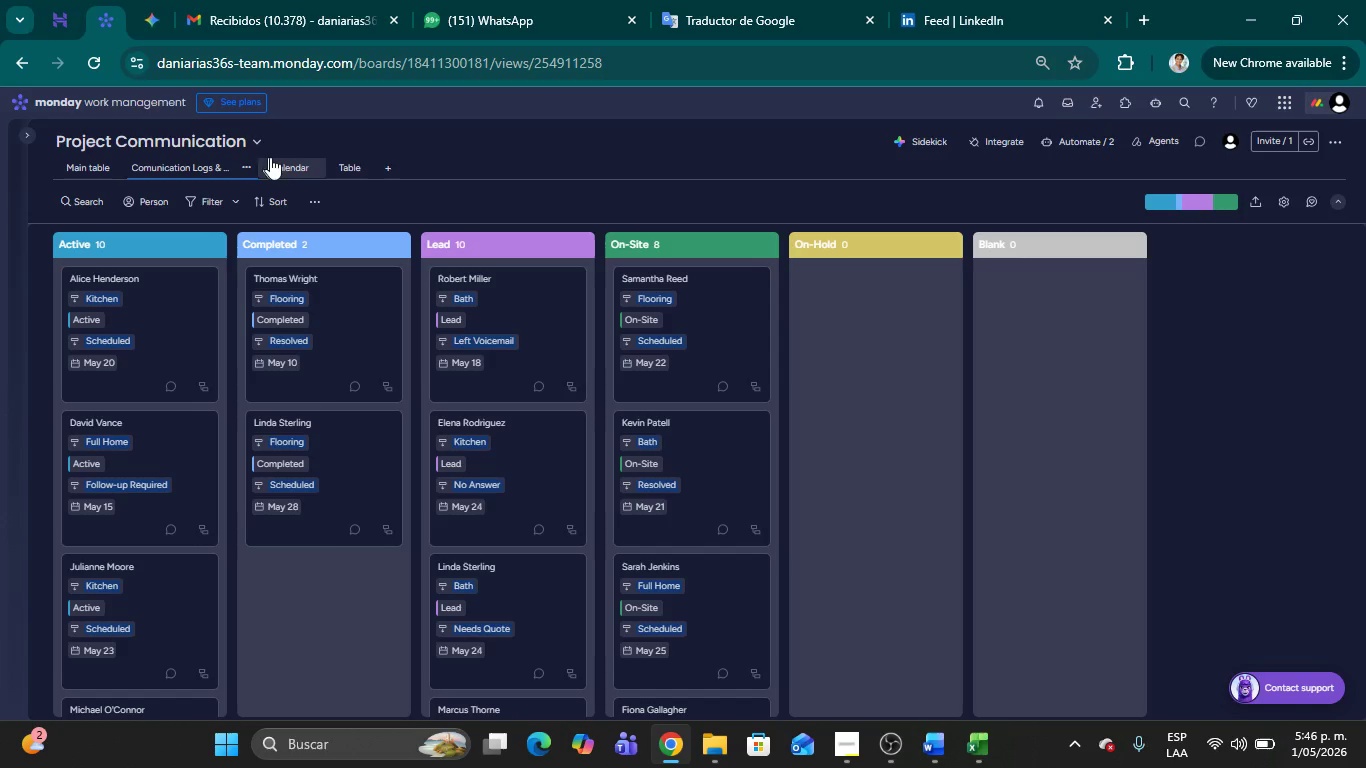 
left_click([317, 167])
 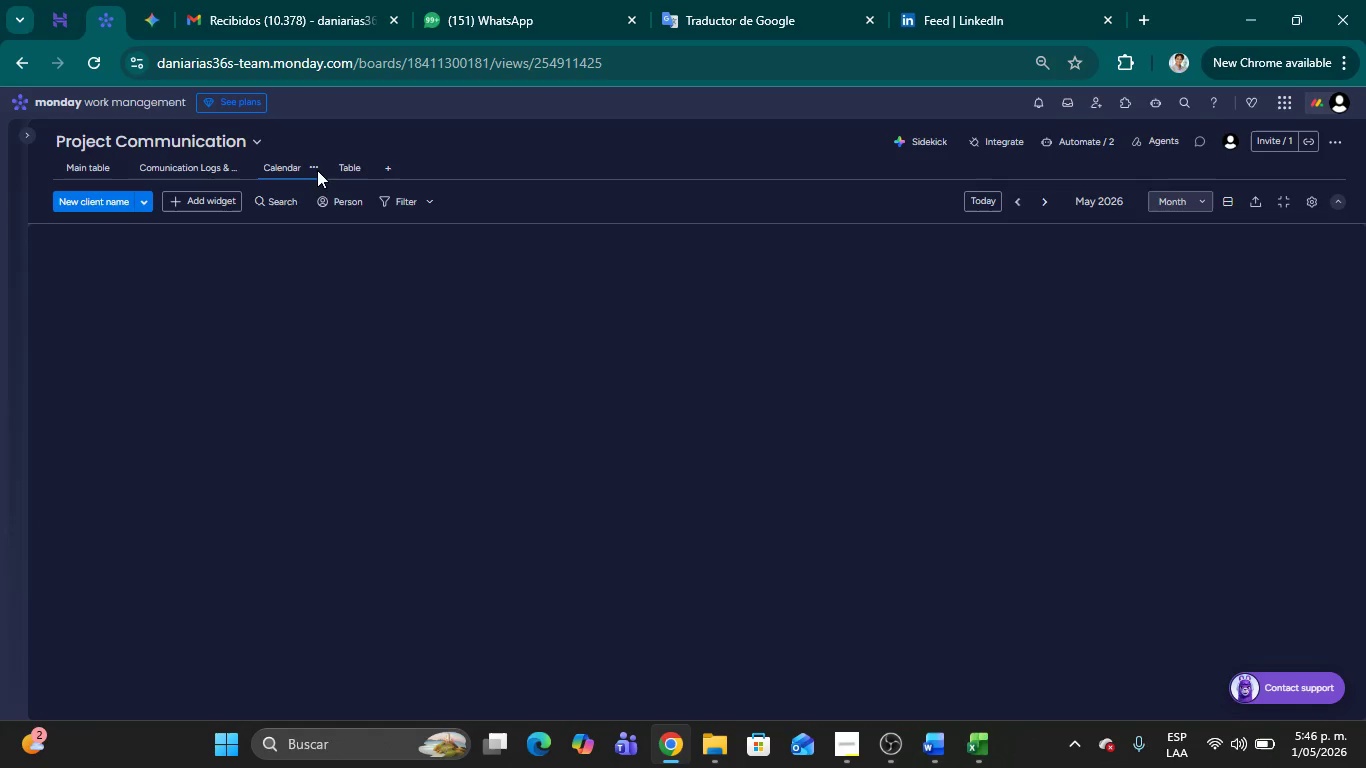 
left_click([314, 164])
 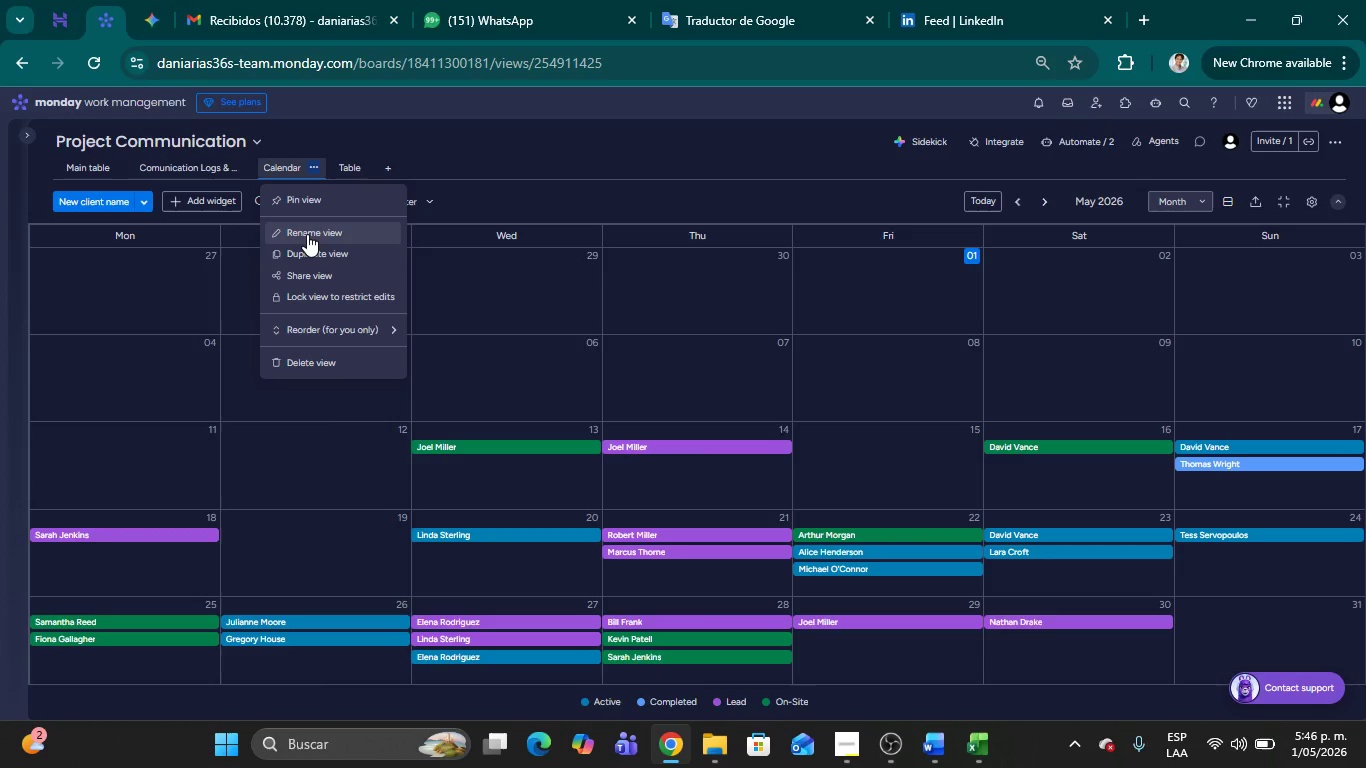 
left_click([307, 234])
 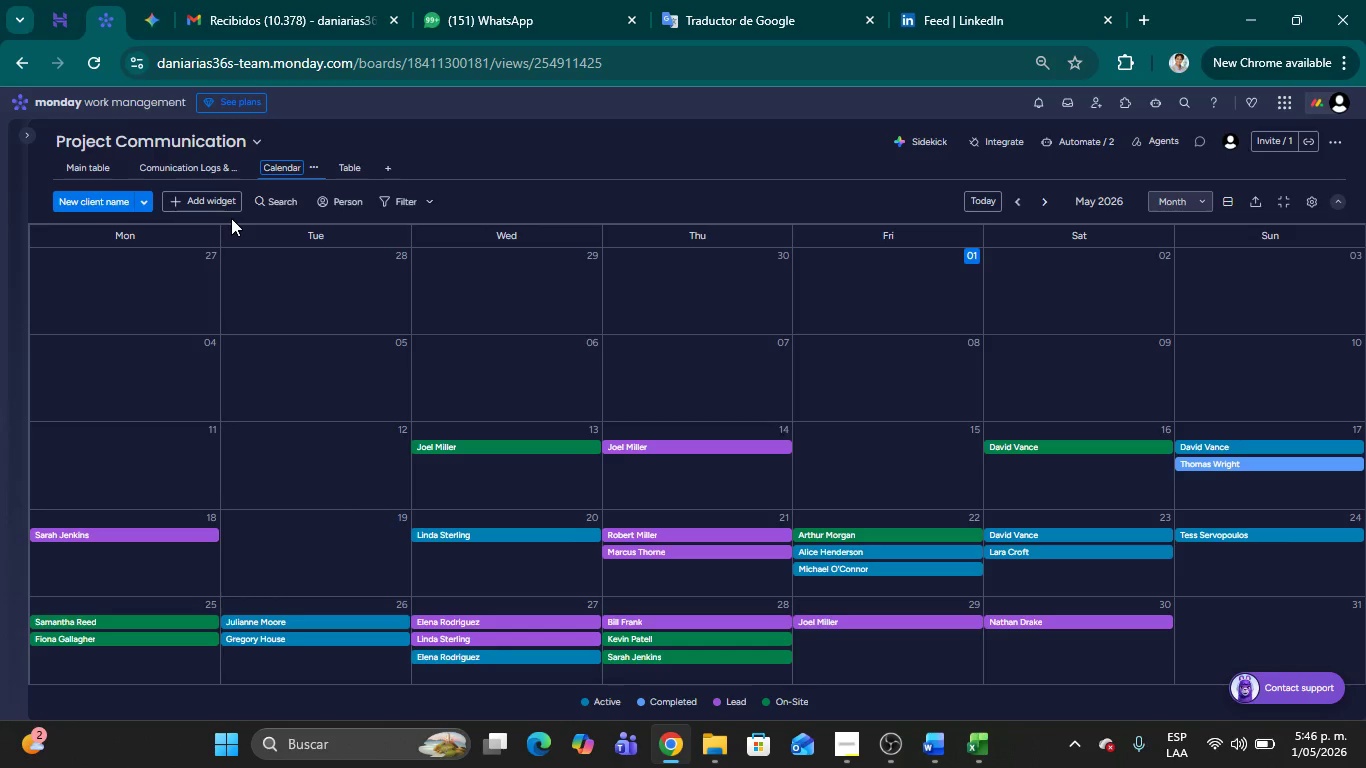 
wait(16.42)
 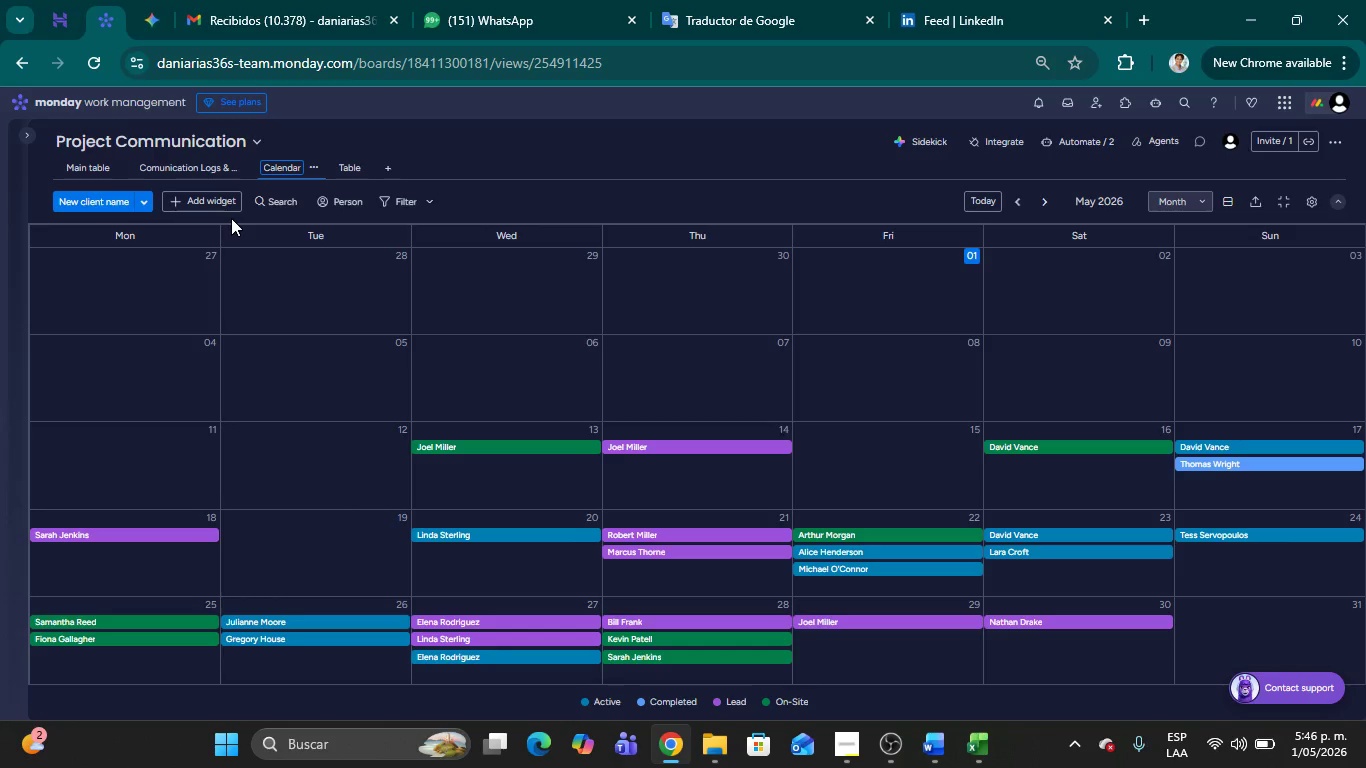 
double_click([281, 170])
 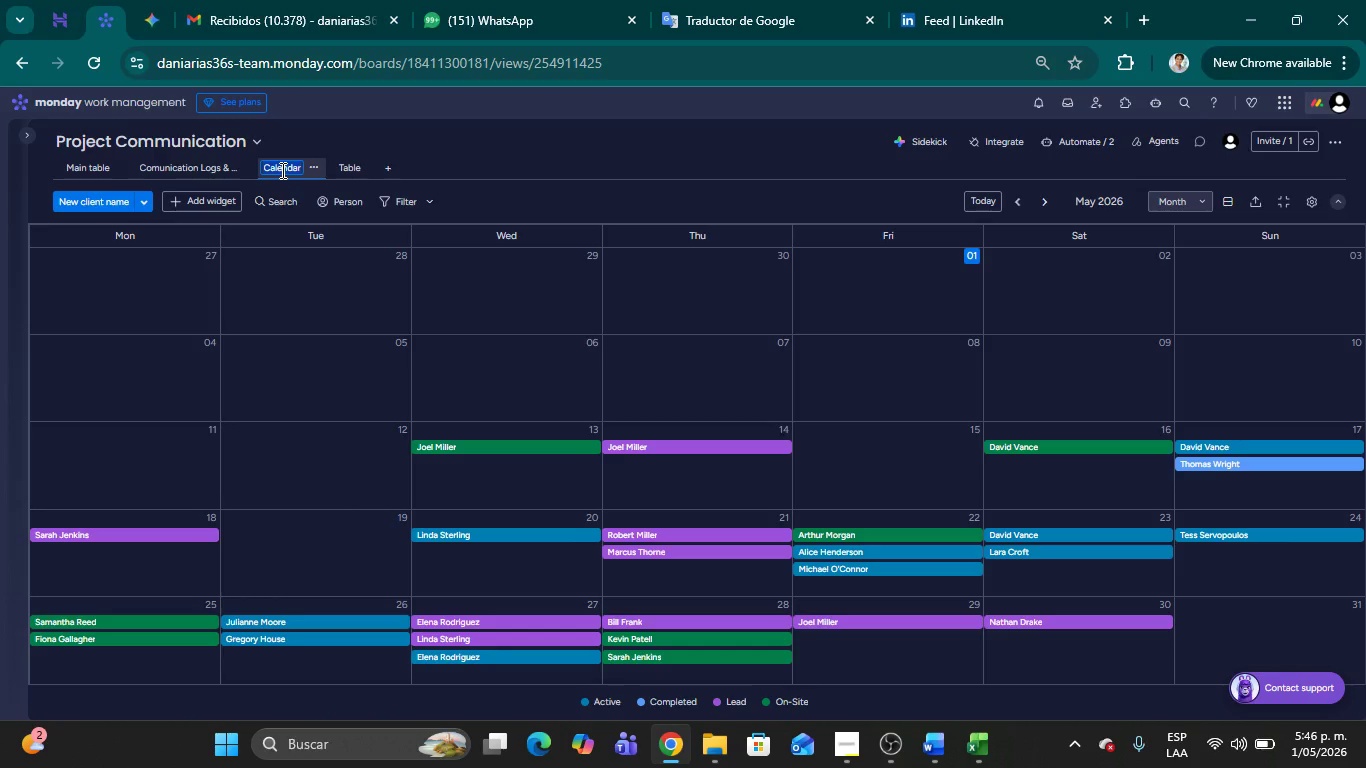 
type(Follow)
 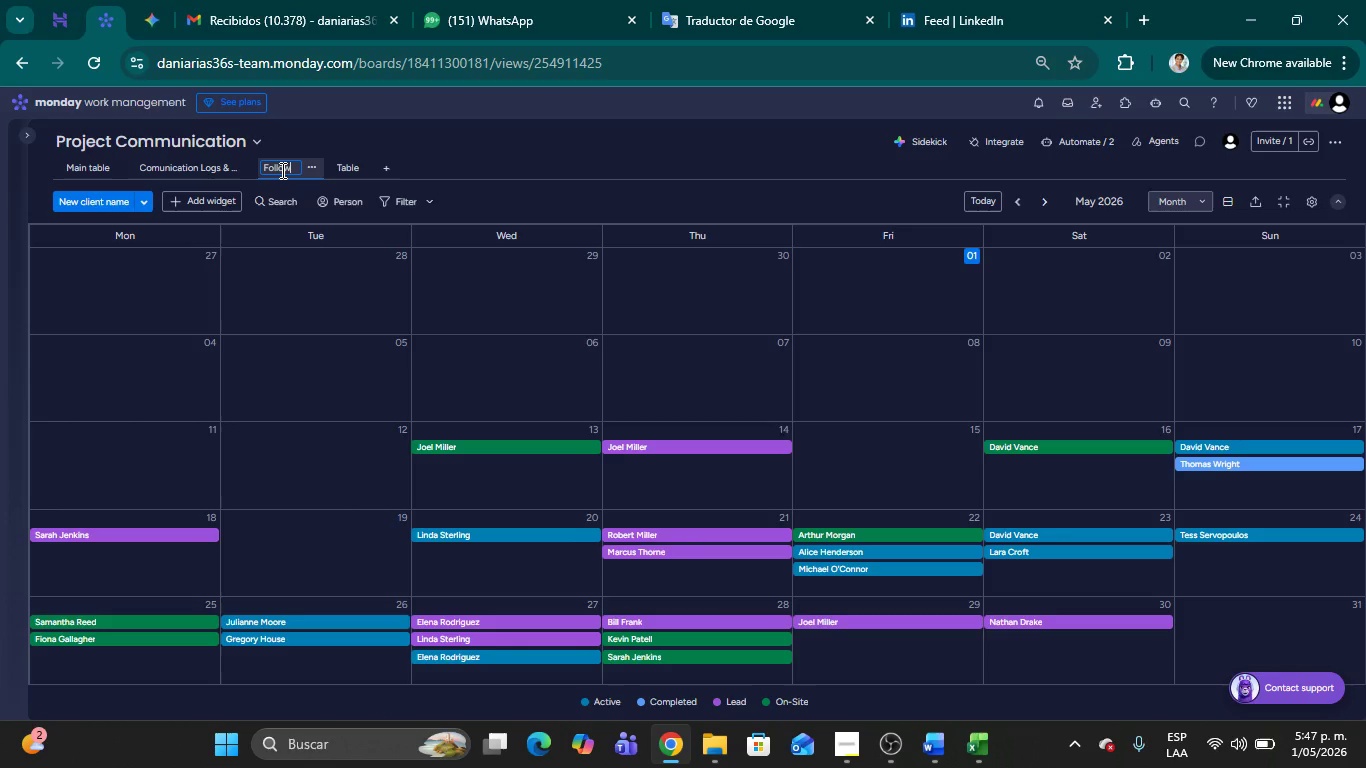 
type(-Up Date)
 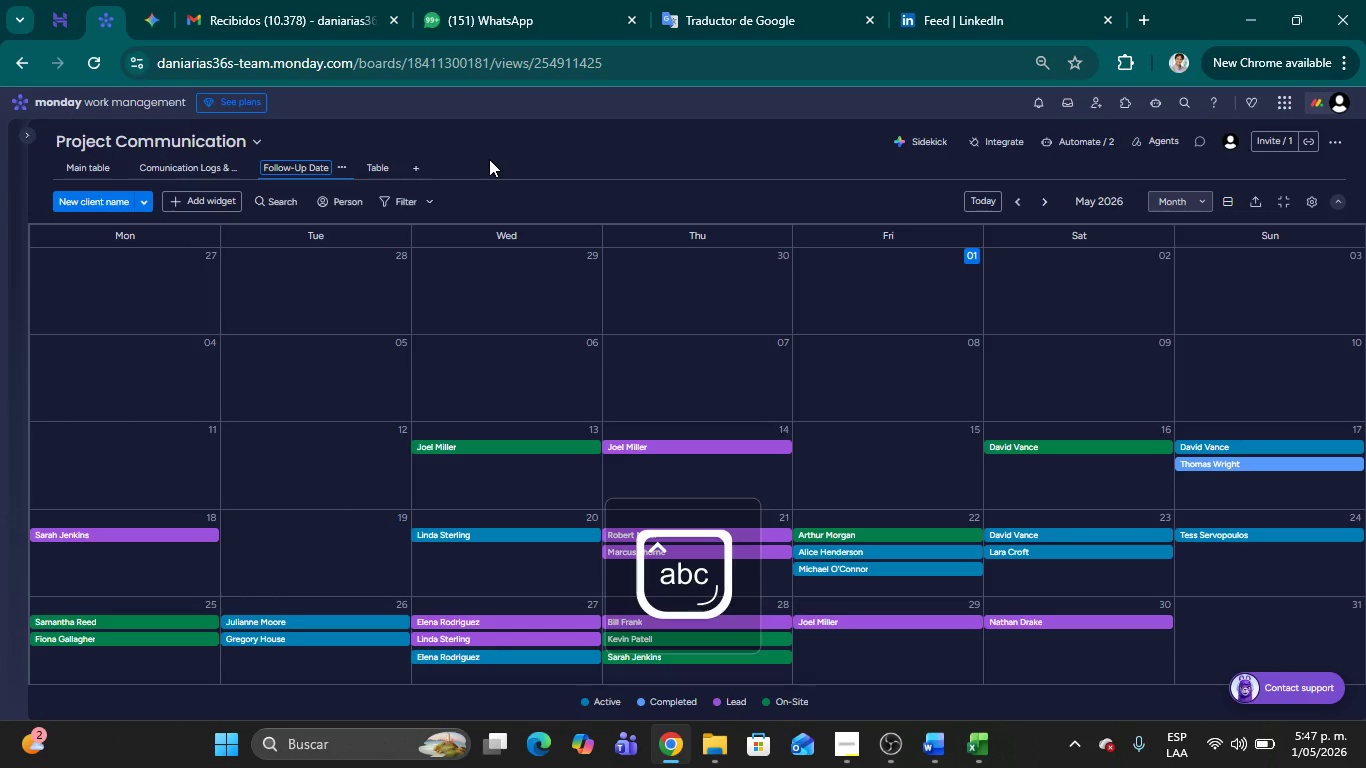 
left_click([489, 159])
 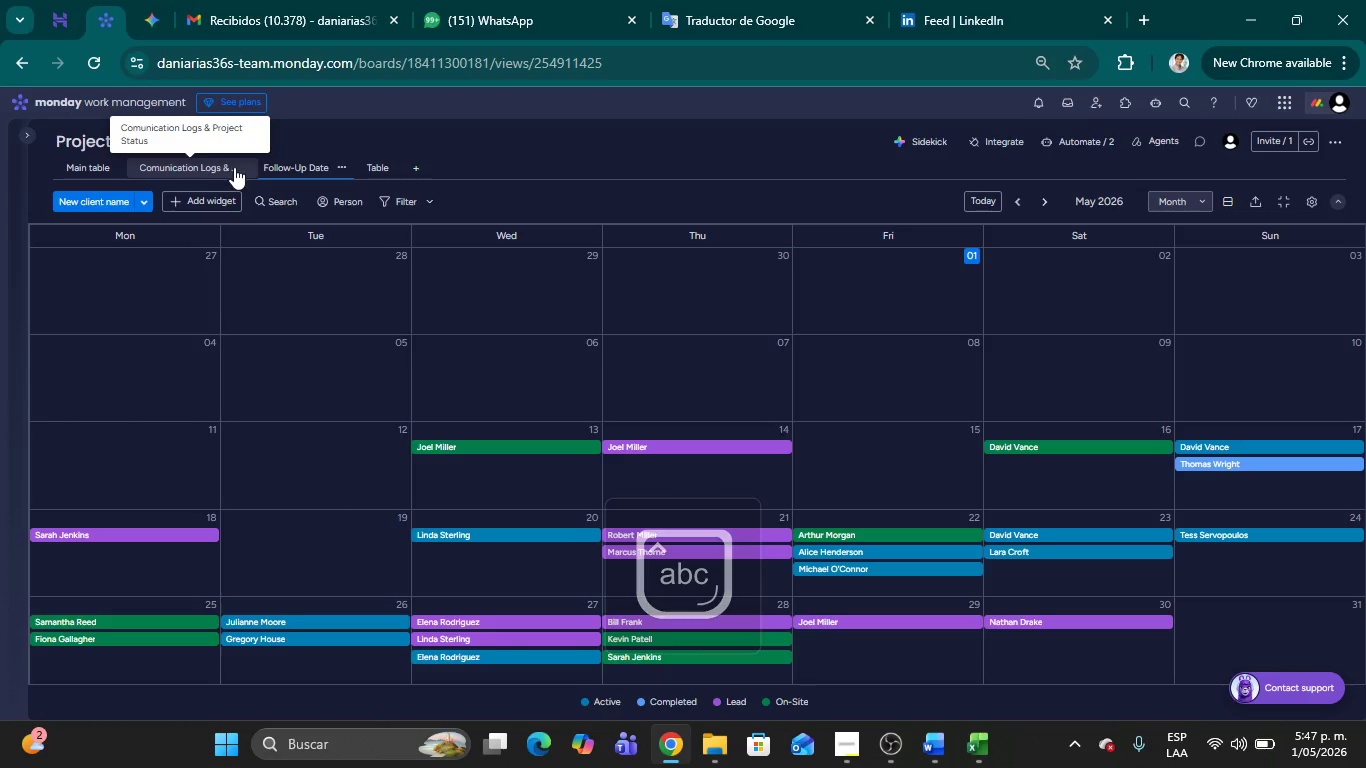 
left_click([236, 167])
 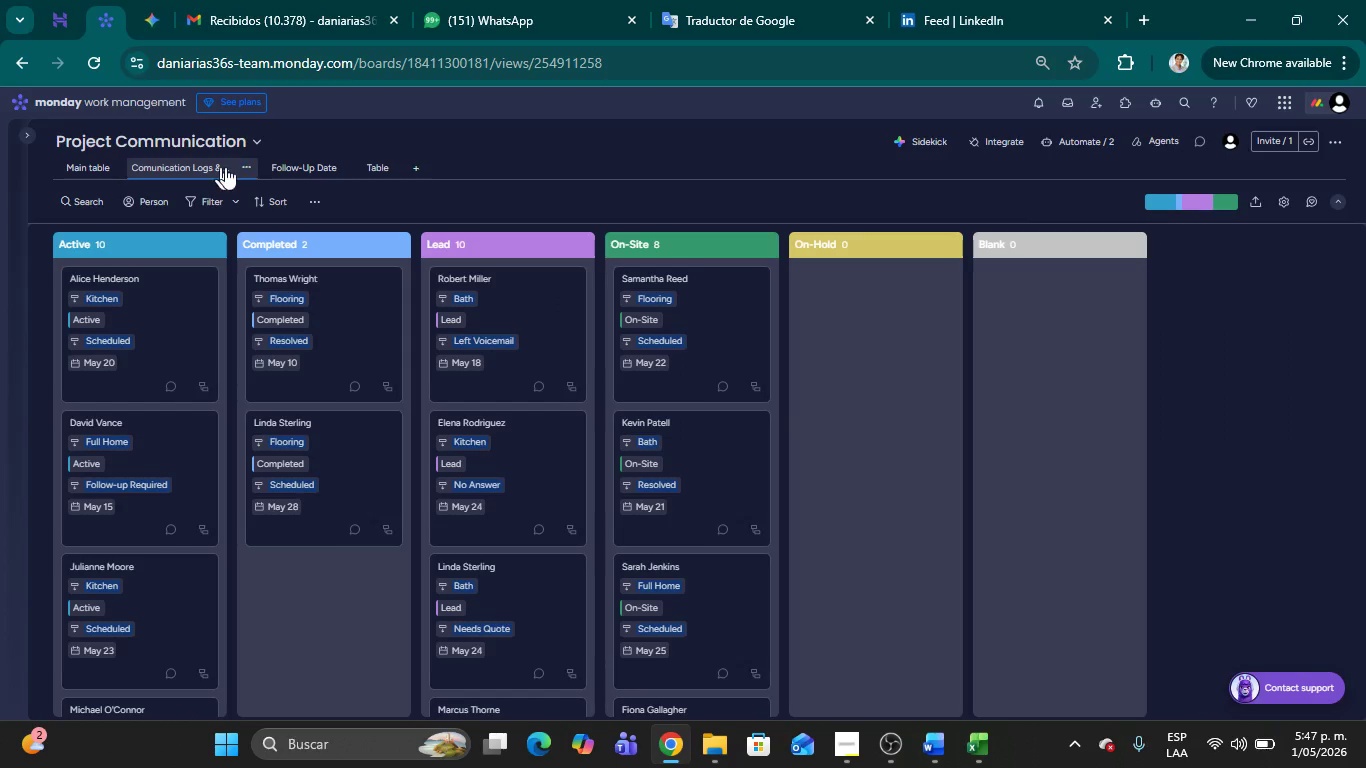 
left_click([250, 166])
 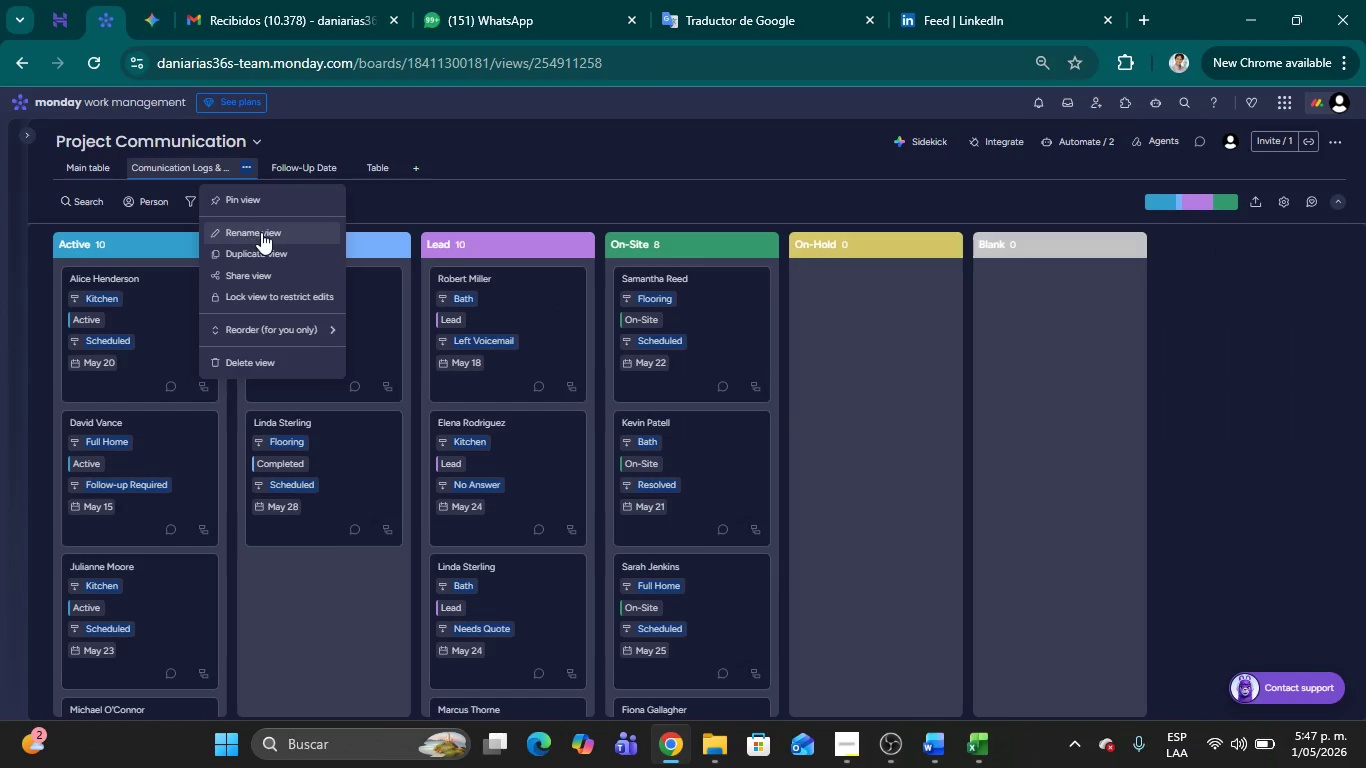 
left_click([261, 232])
 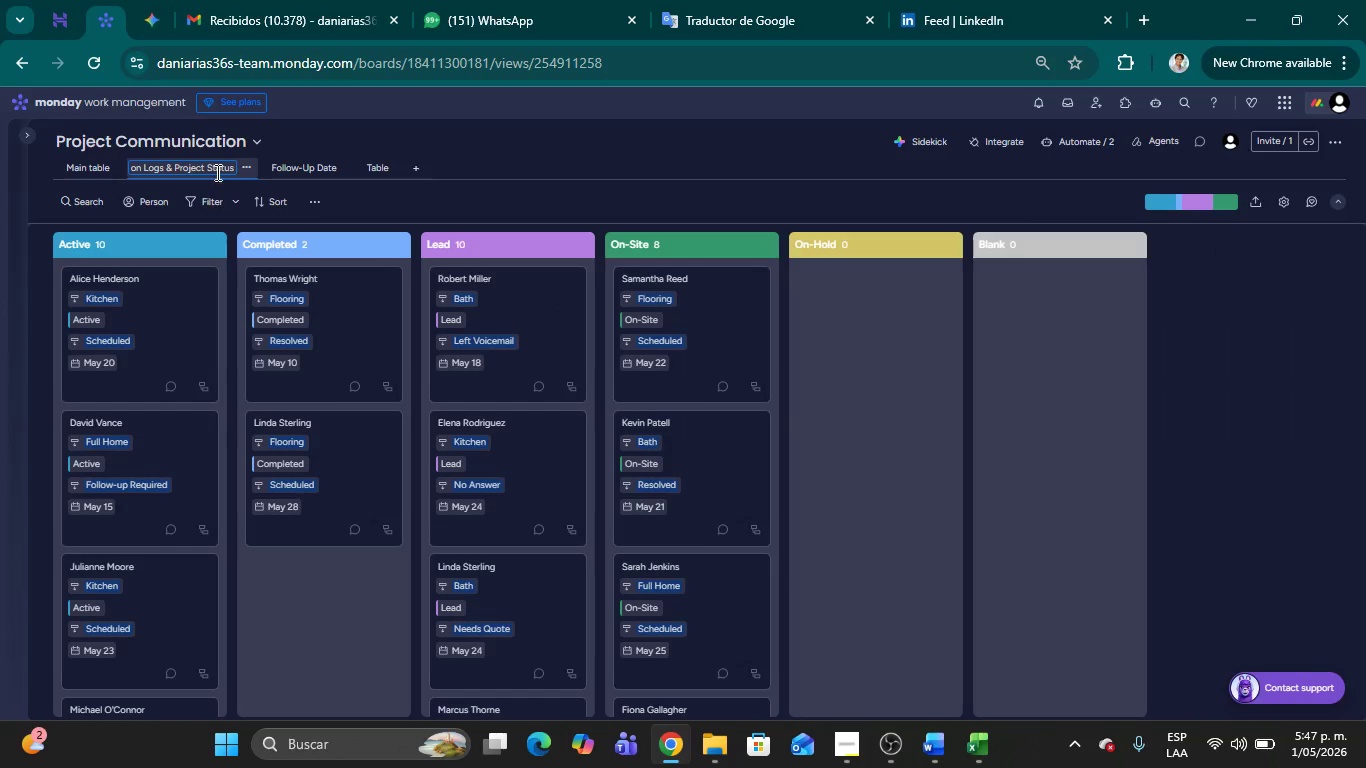 
double_click([213, 168])
 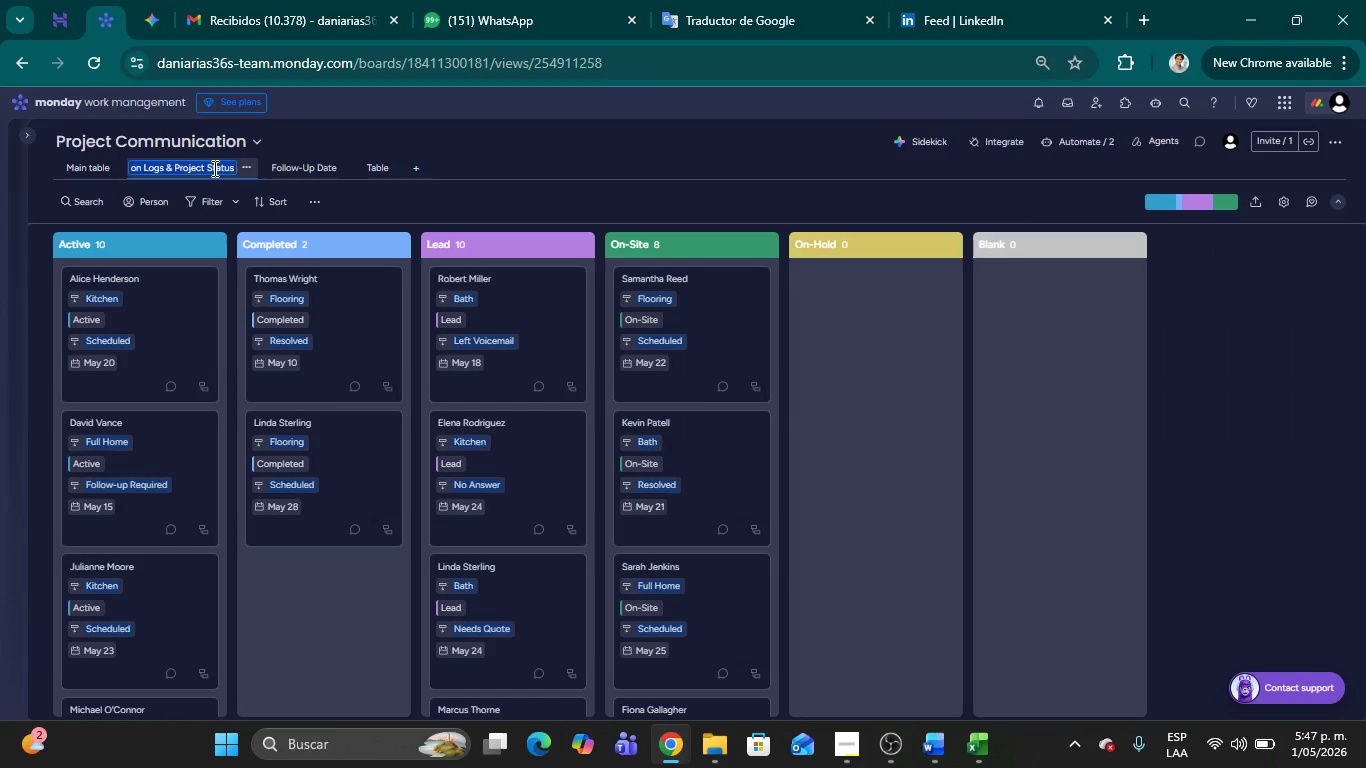 
triple_click([213, 168])
 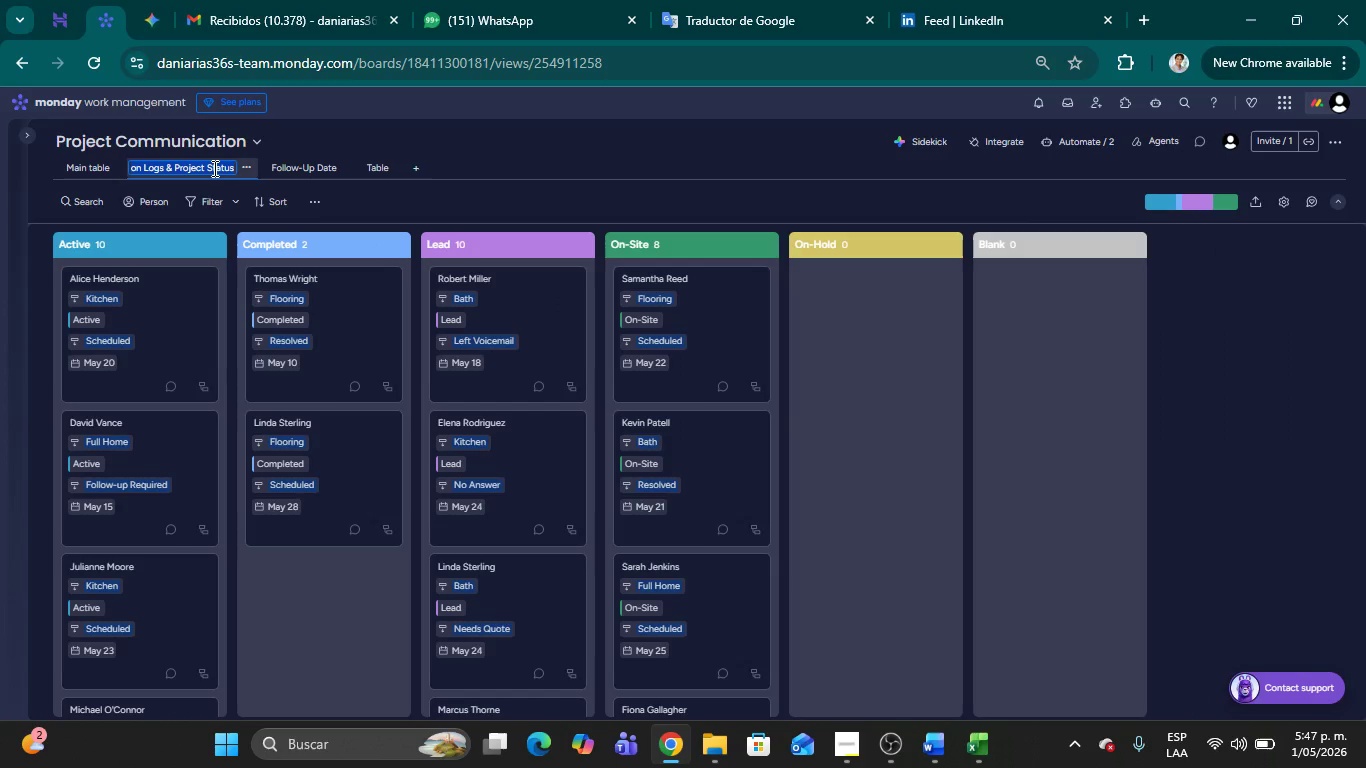 
key(Control+C)
 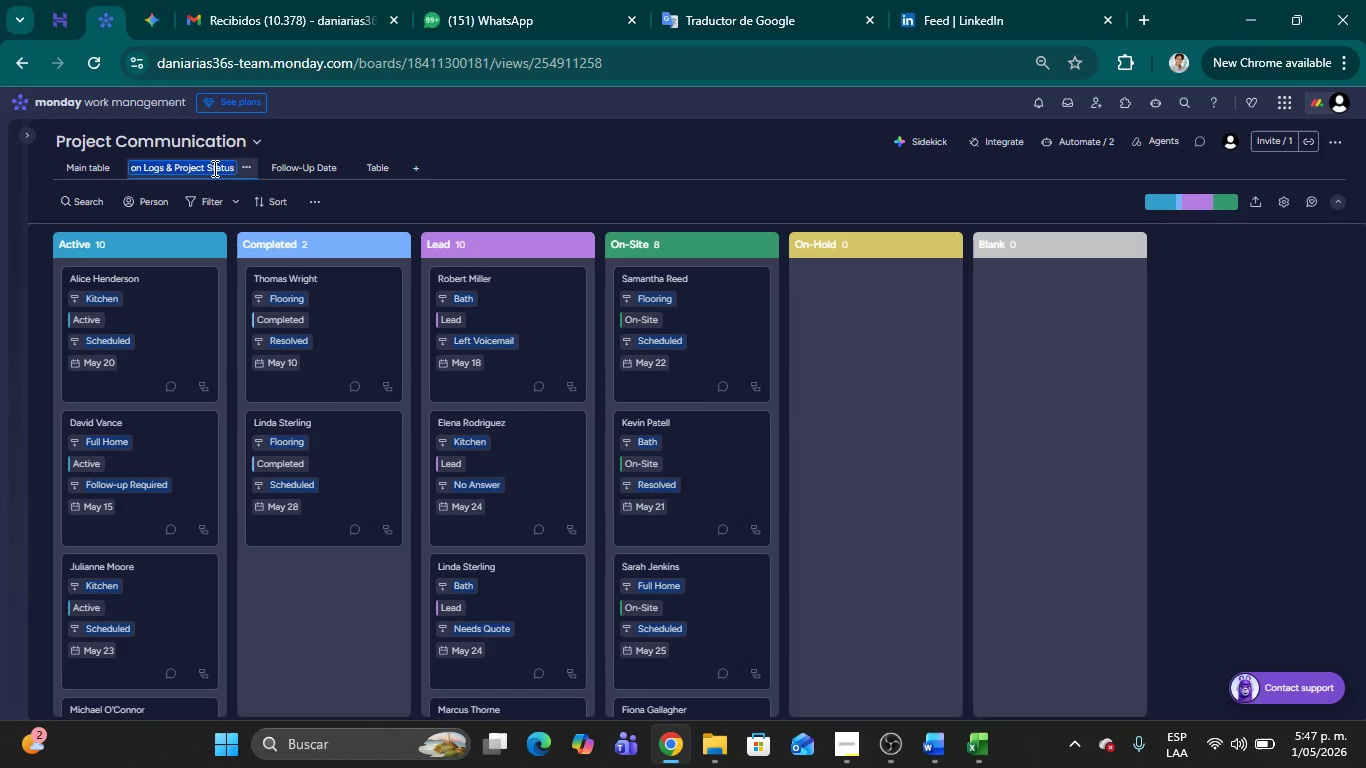 
key(Backspace)
 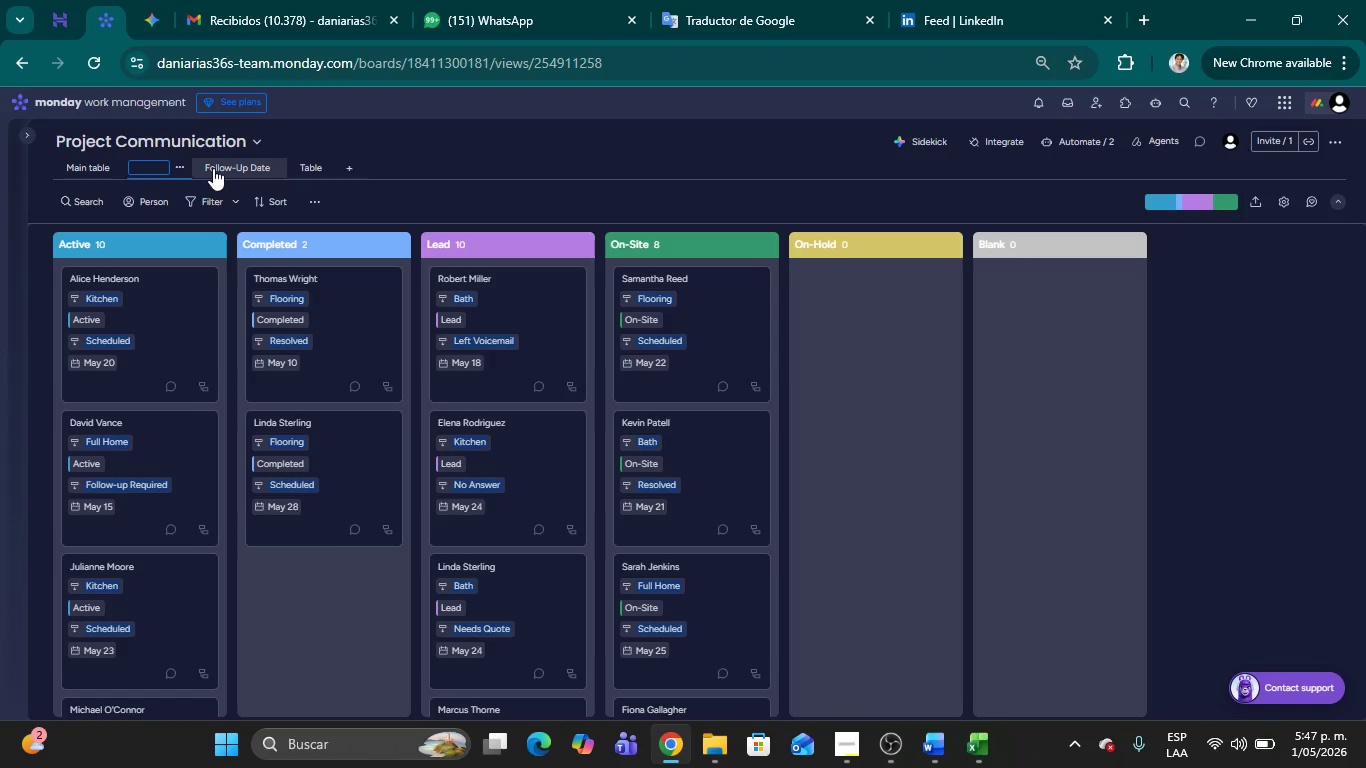 
wait(7.7)
 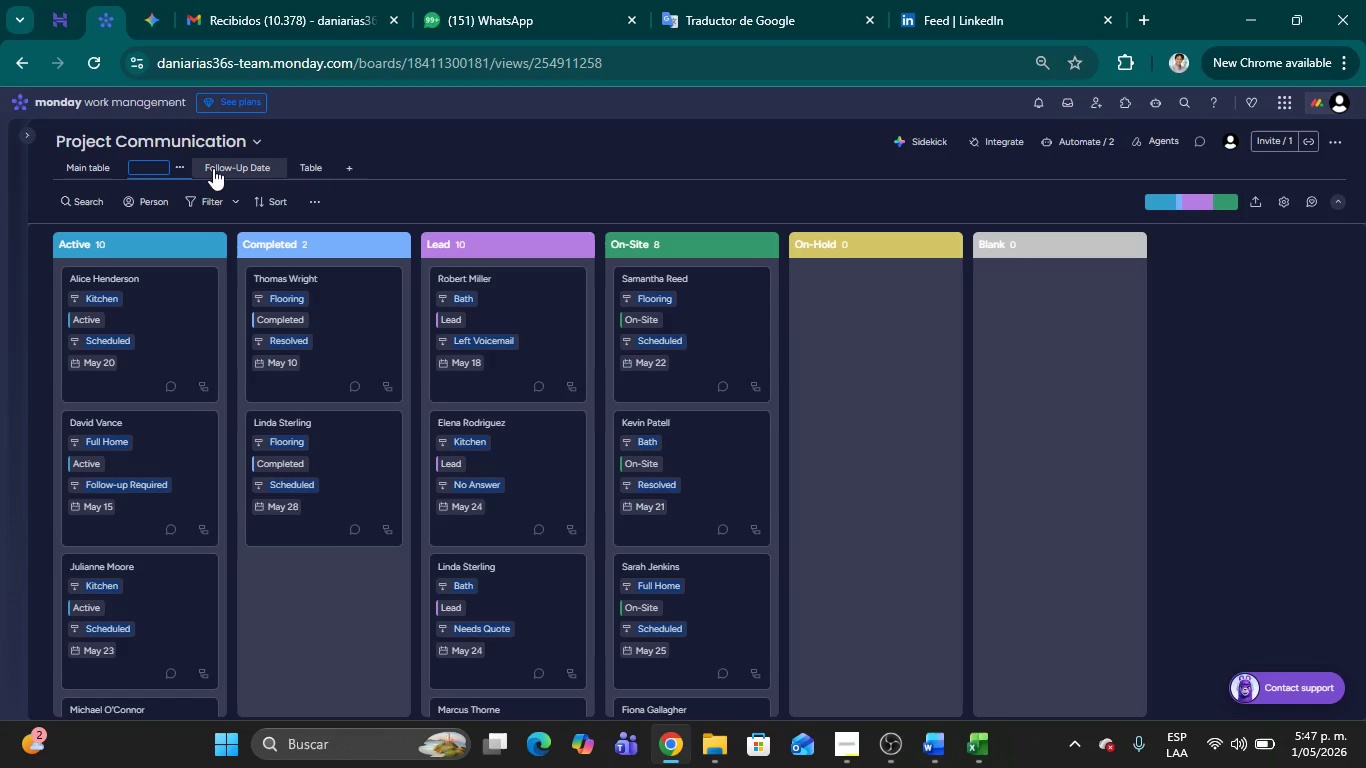 
type(Call Outcome Pipelina)
key(Backspace)
type(e)
 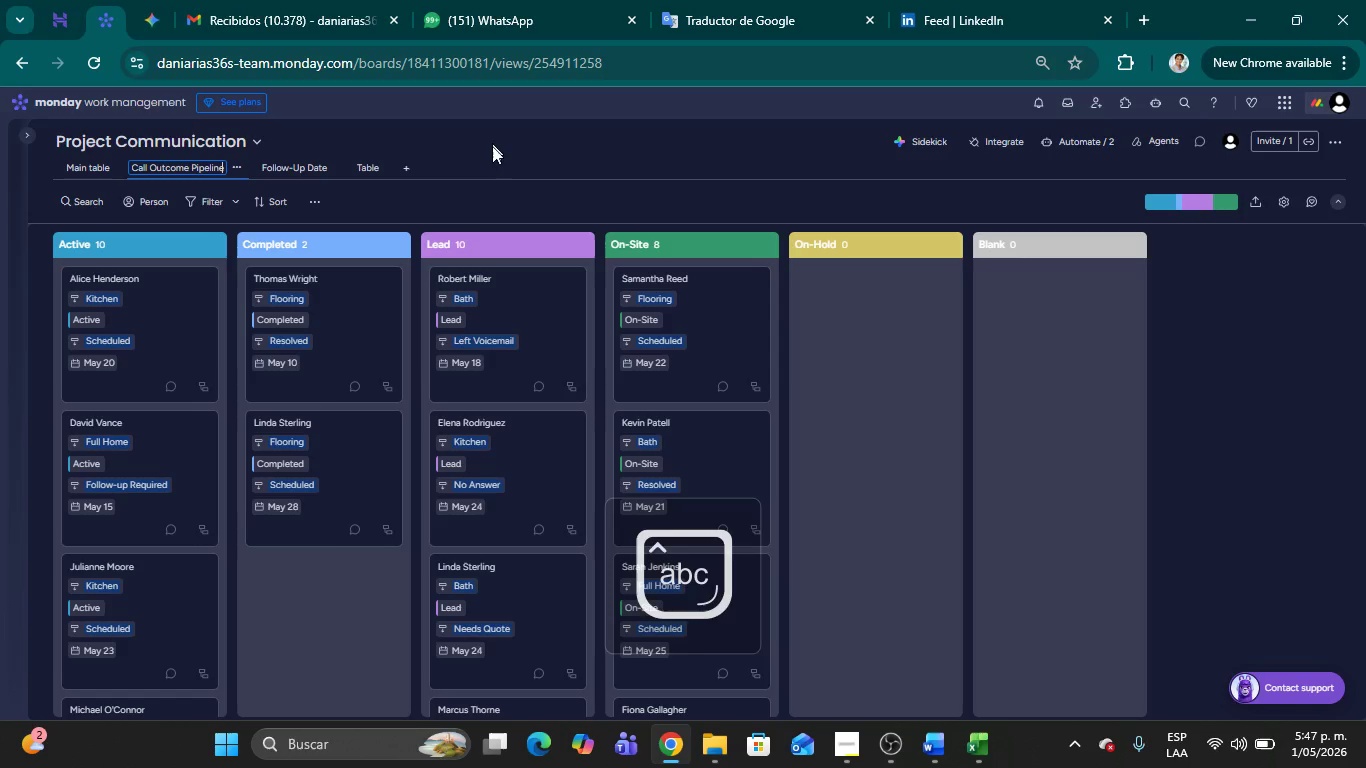 
left_click([484, 164])
 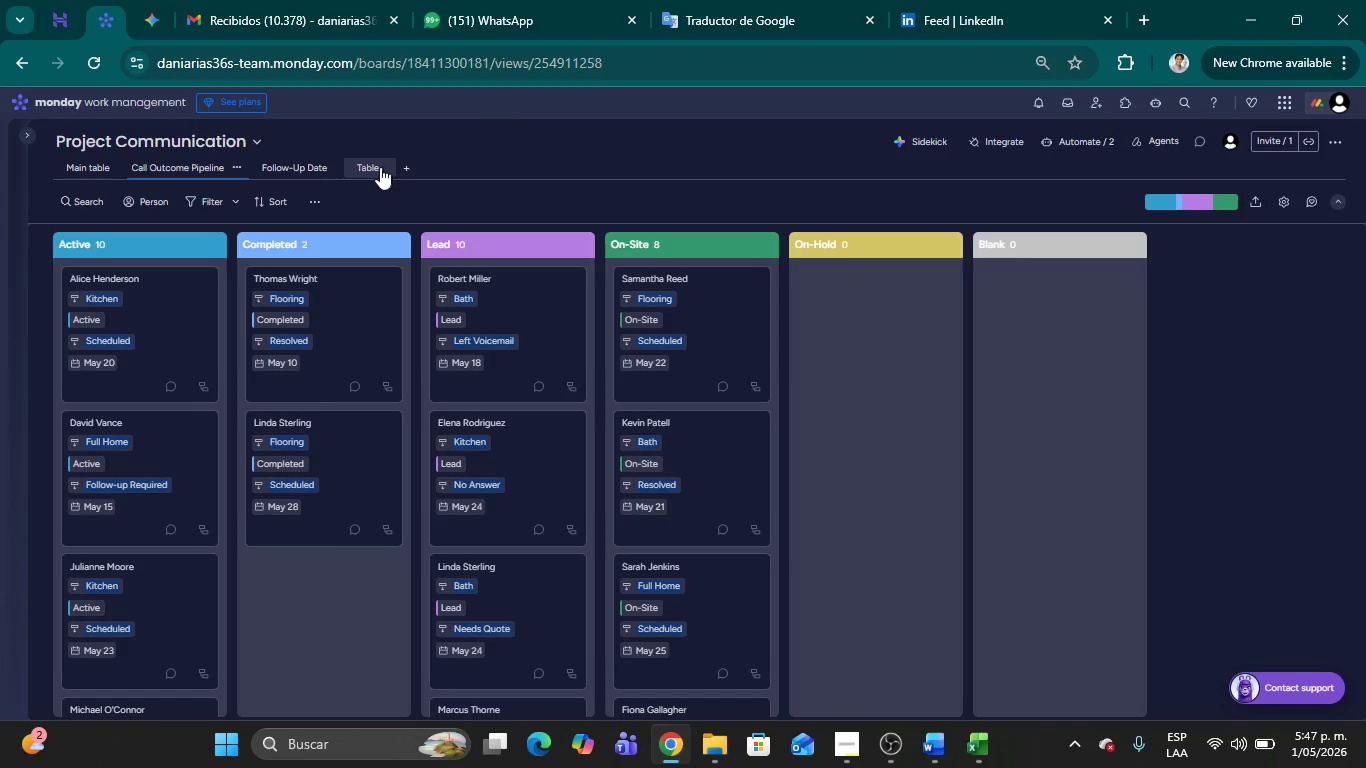 
left_click([380, 167])
 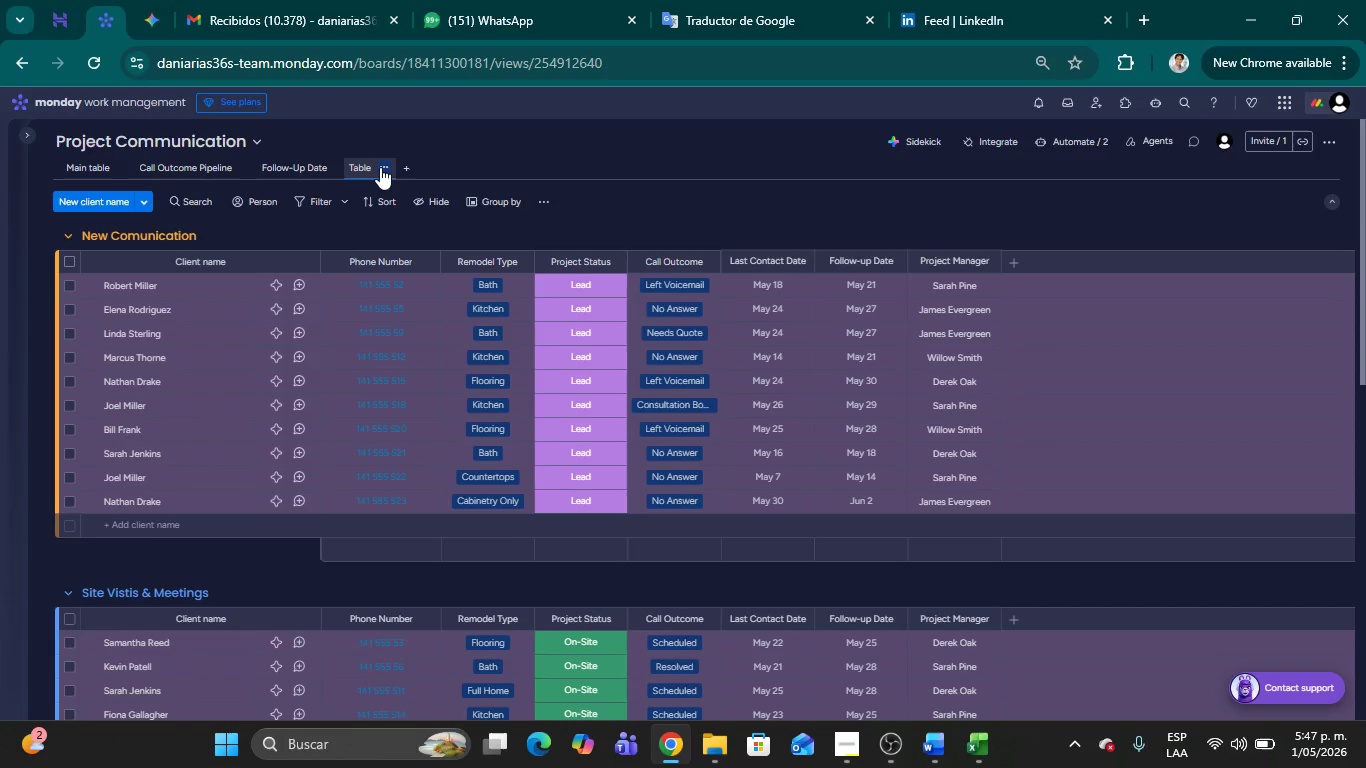 
left_click([385, 164])
 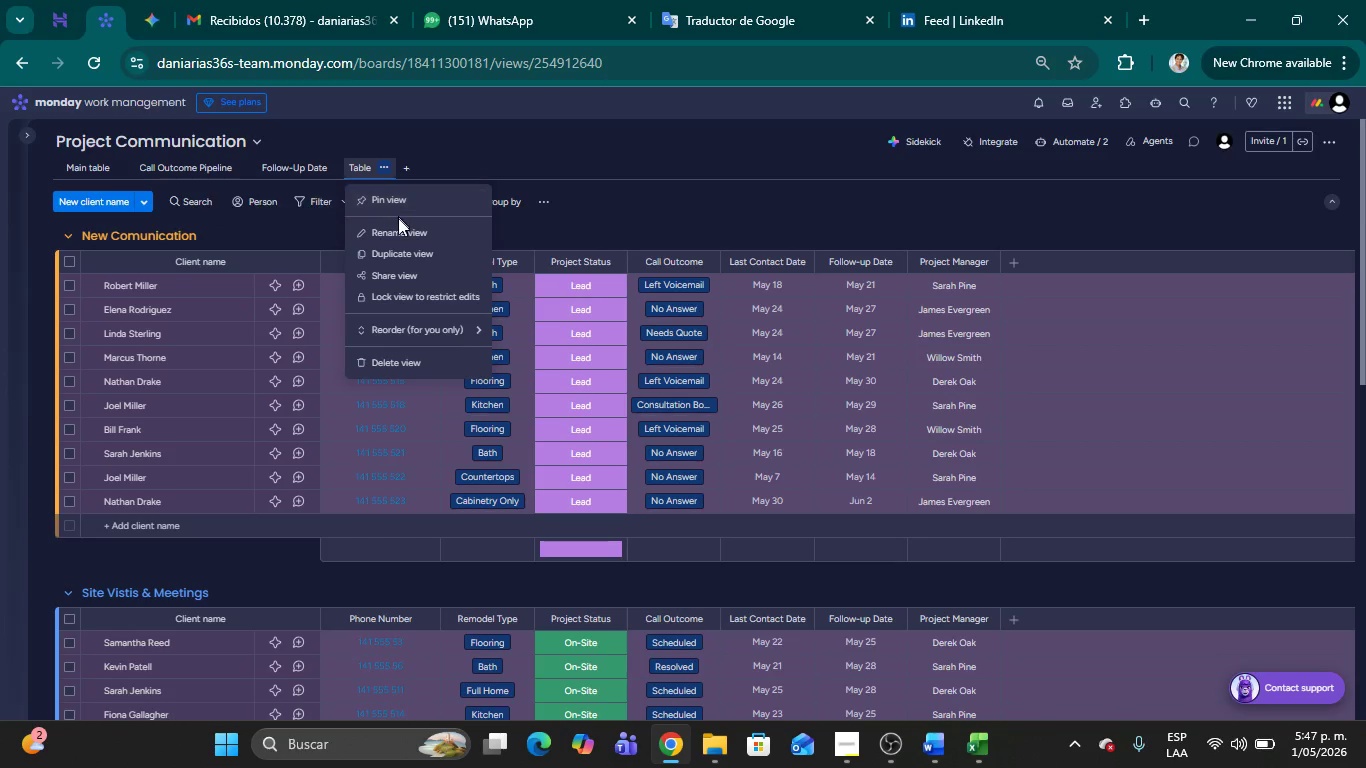 
left_click([398, 226])
 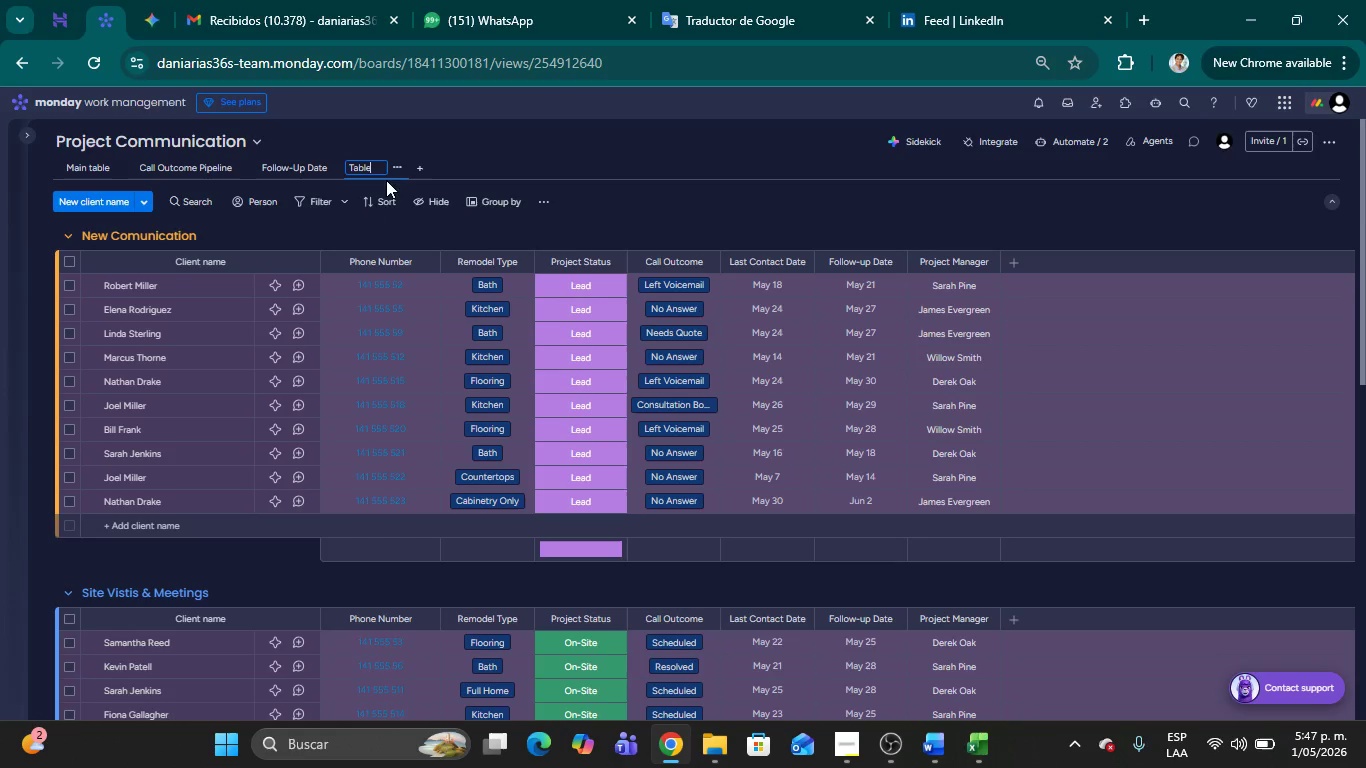 
left_click([374, 167])
 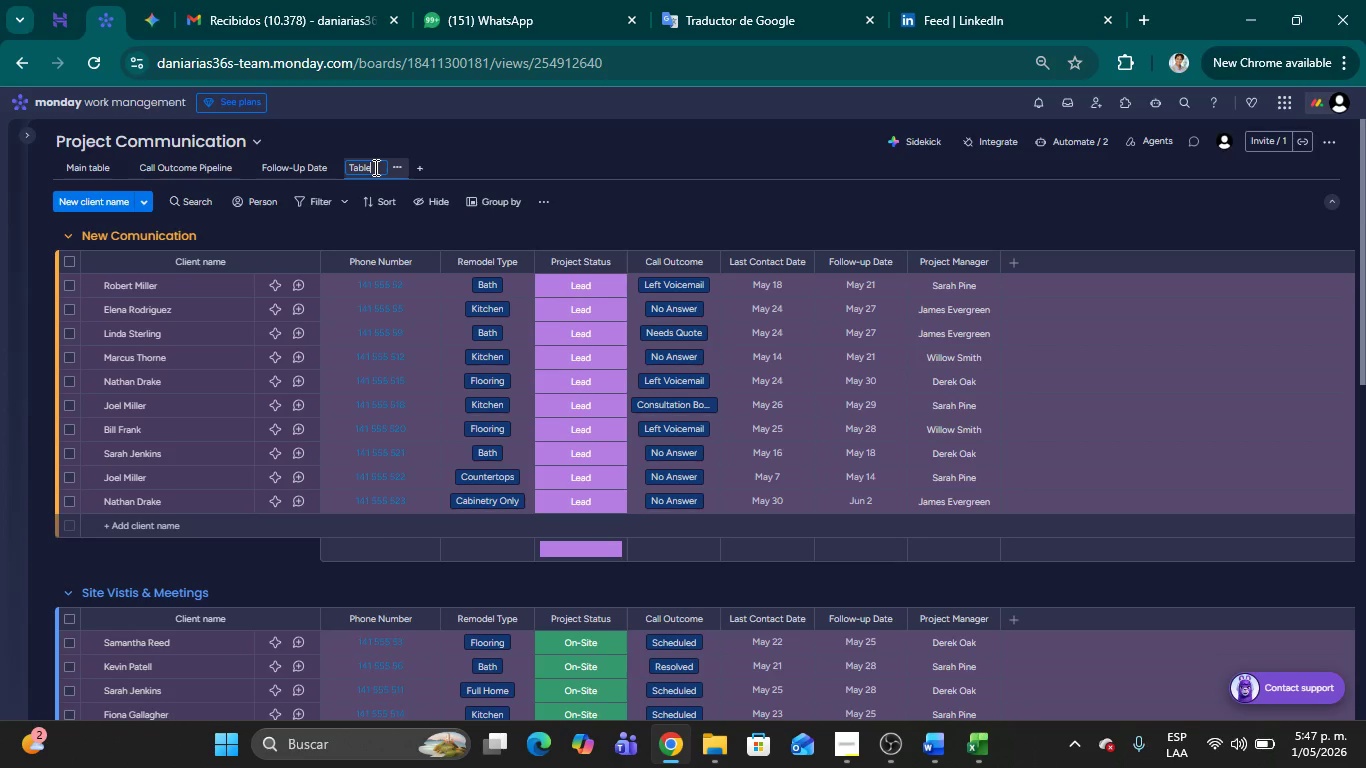 
key(Backspace)
 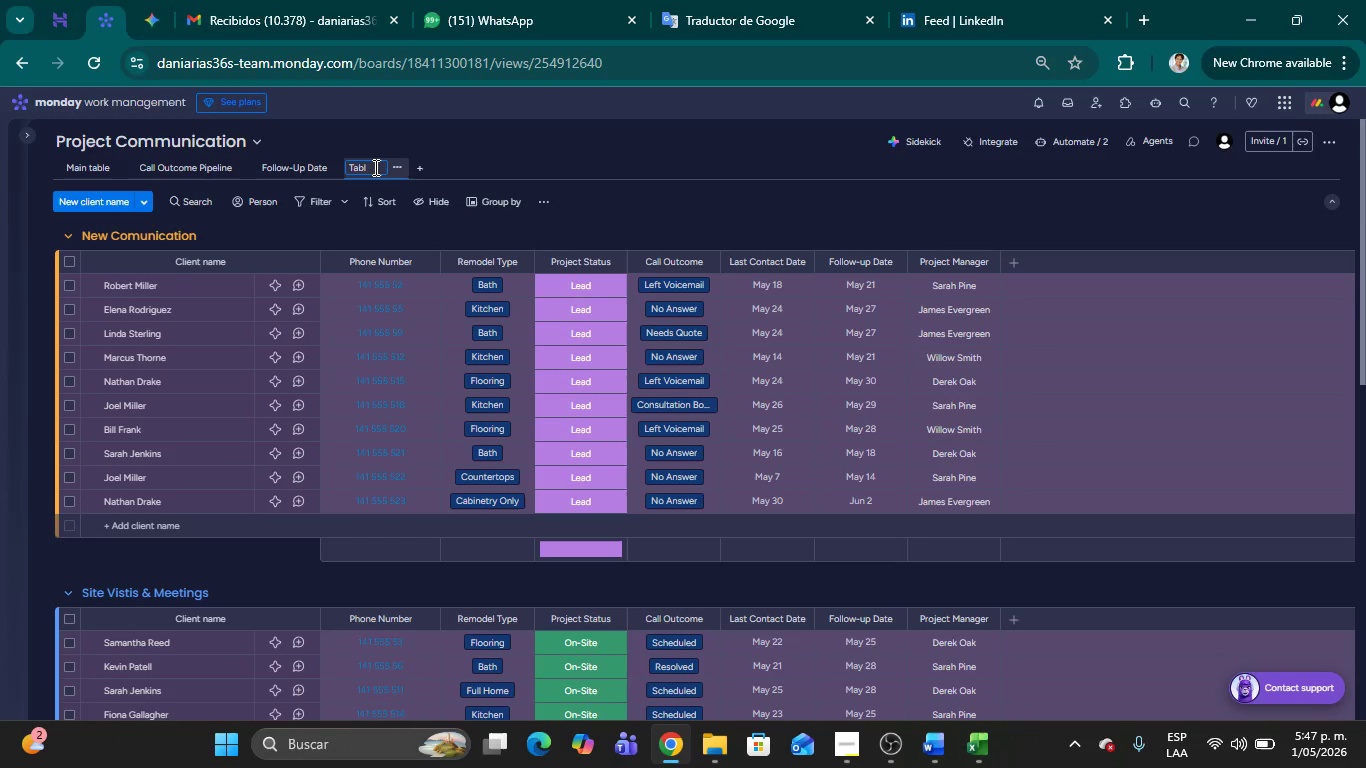 
key(Backspace)
 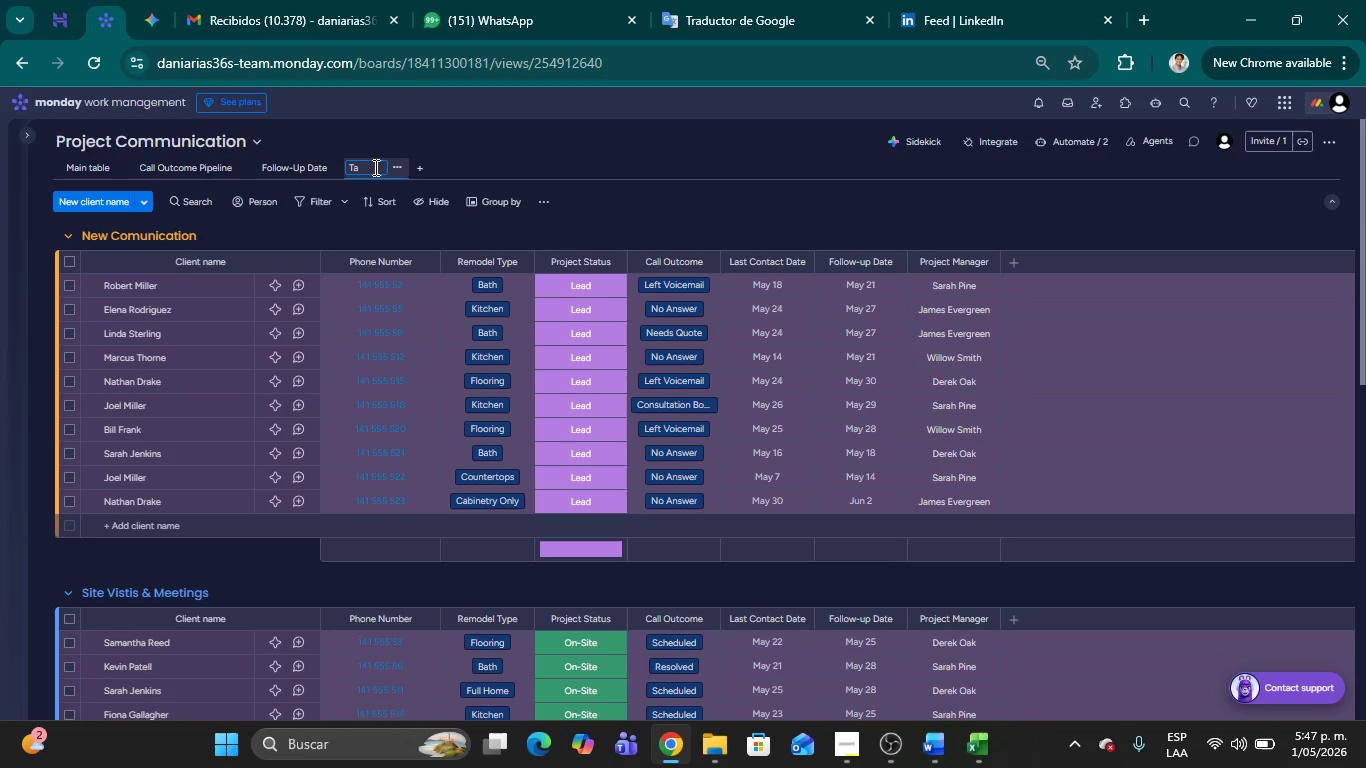 
key(Backspace)
 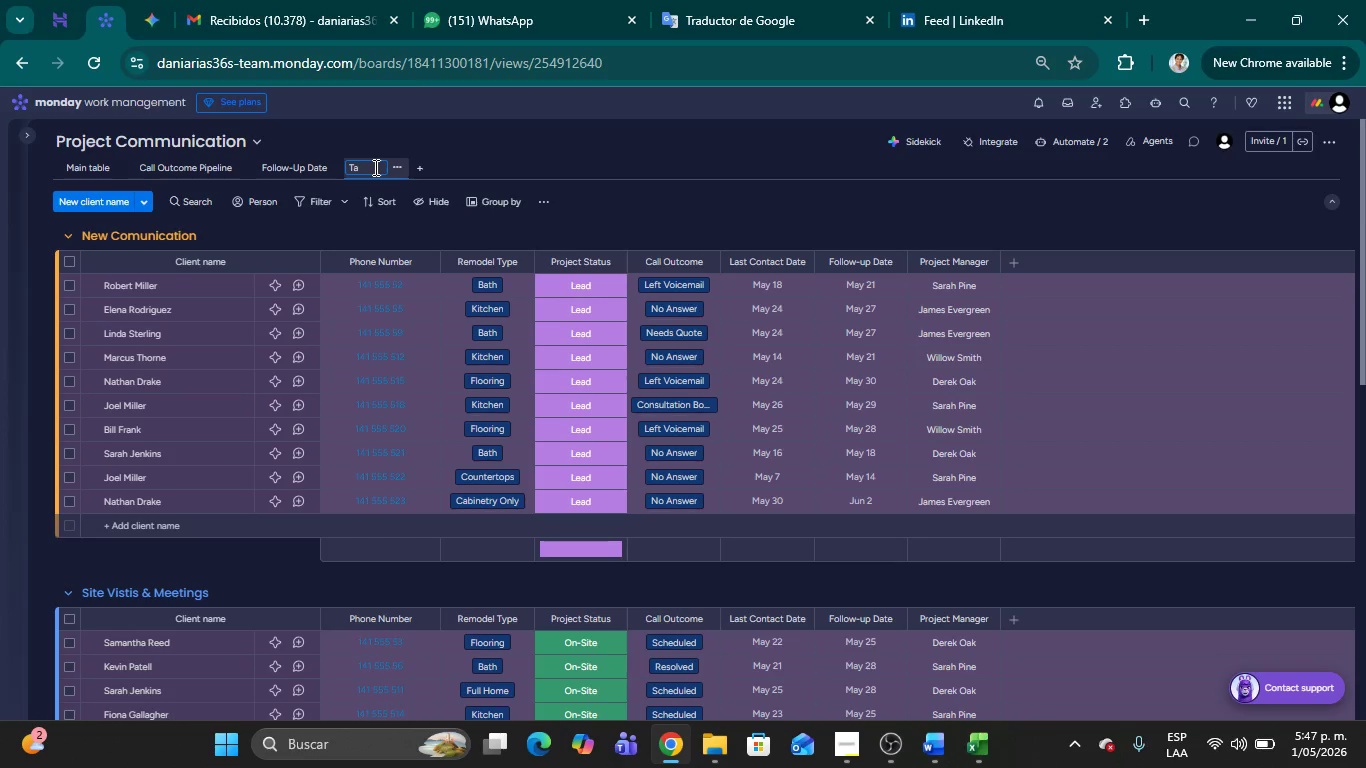 
key(Backspace)
 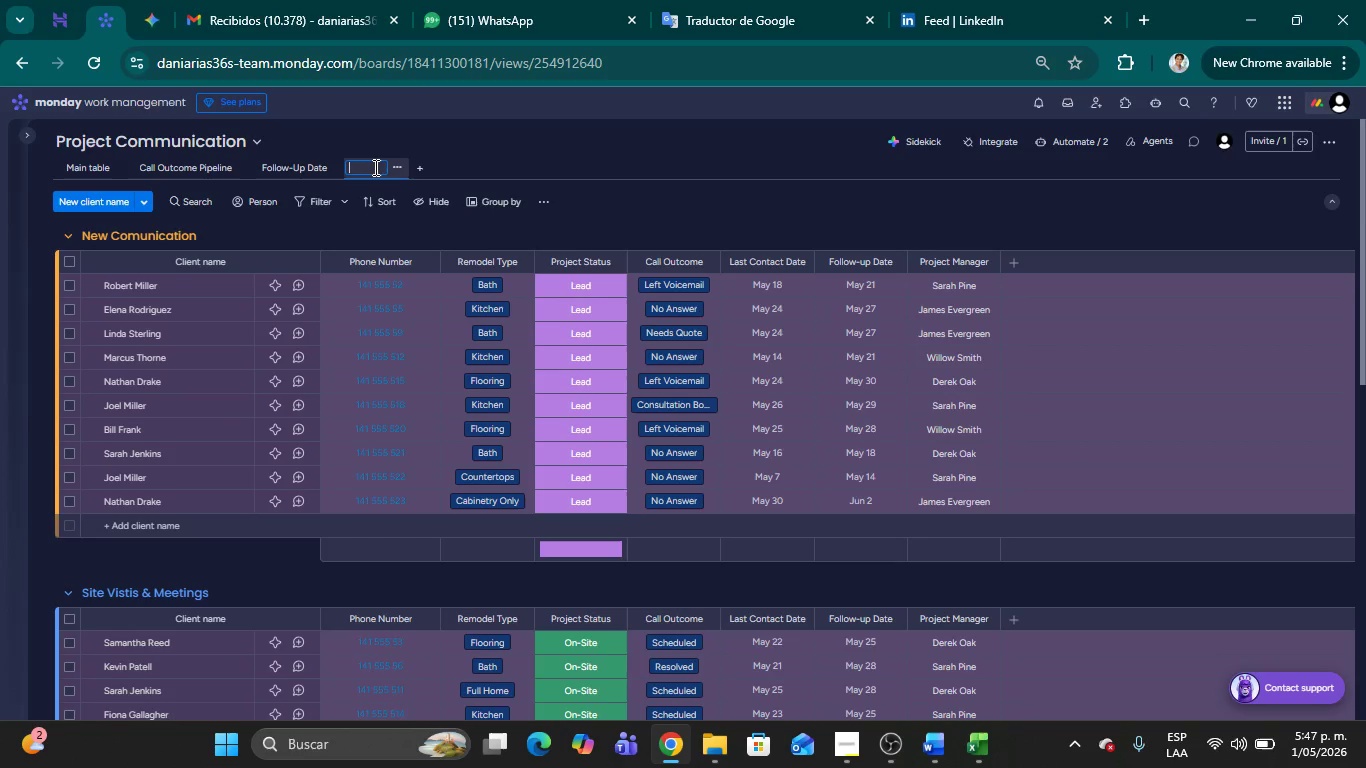 
key(Backspace)
 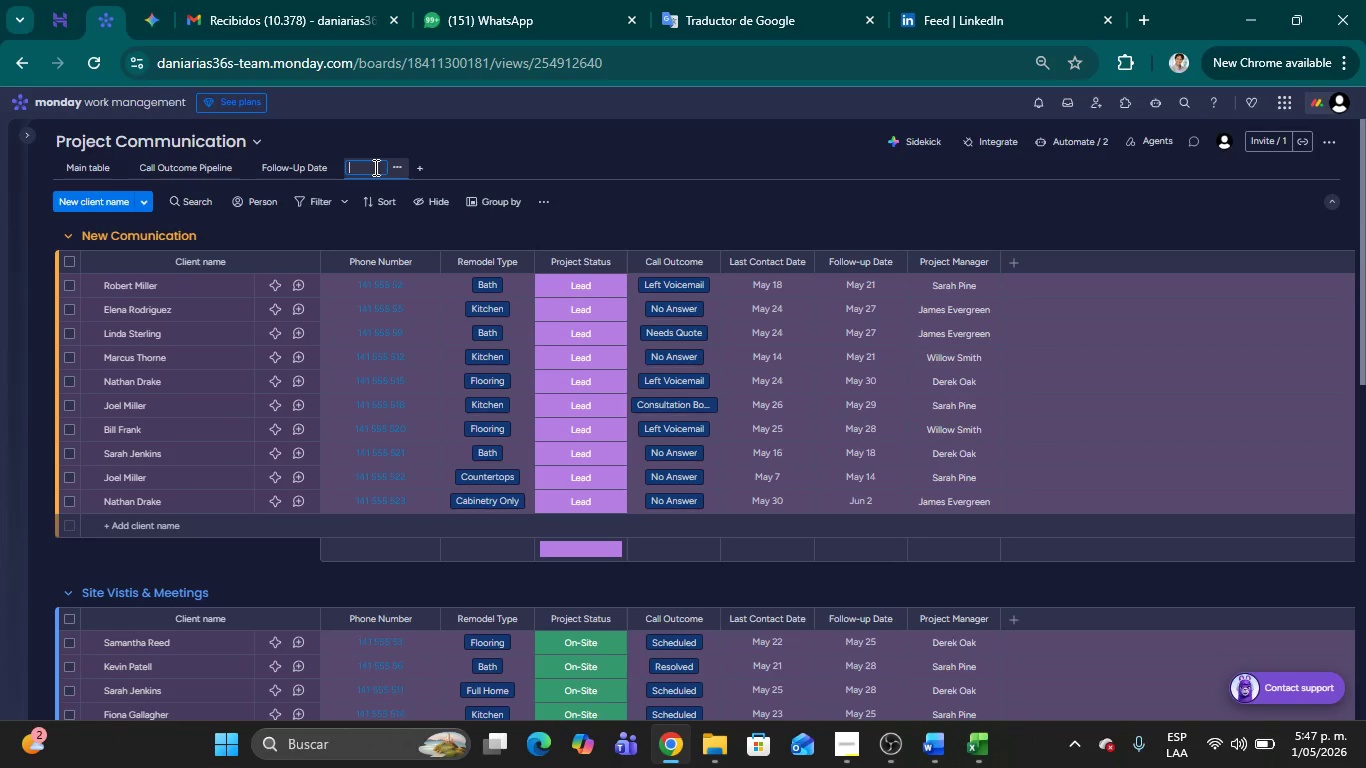 
key(Backspace)
 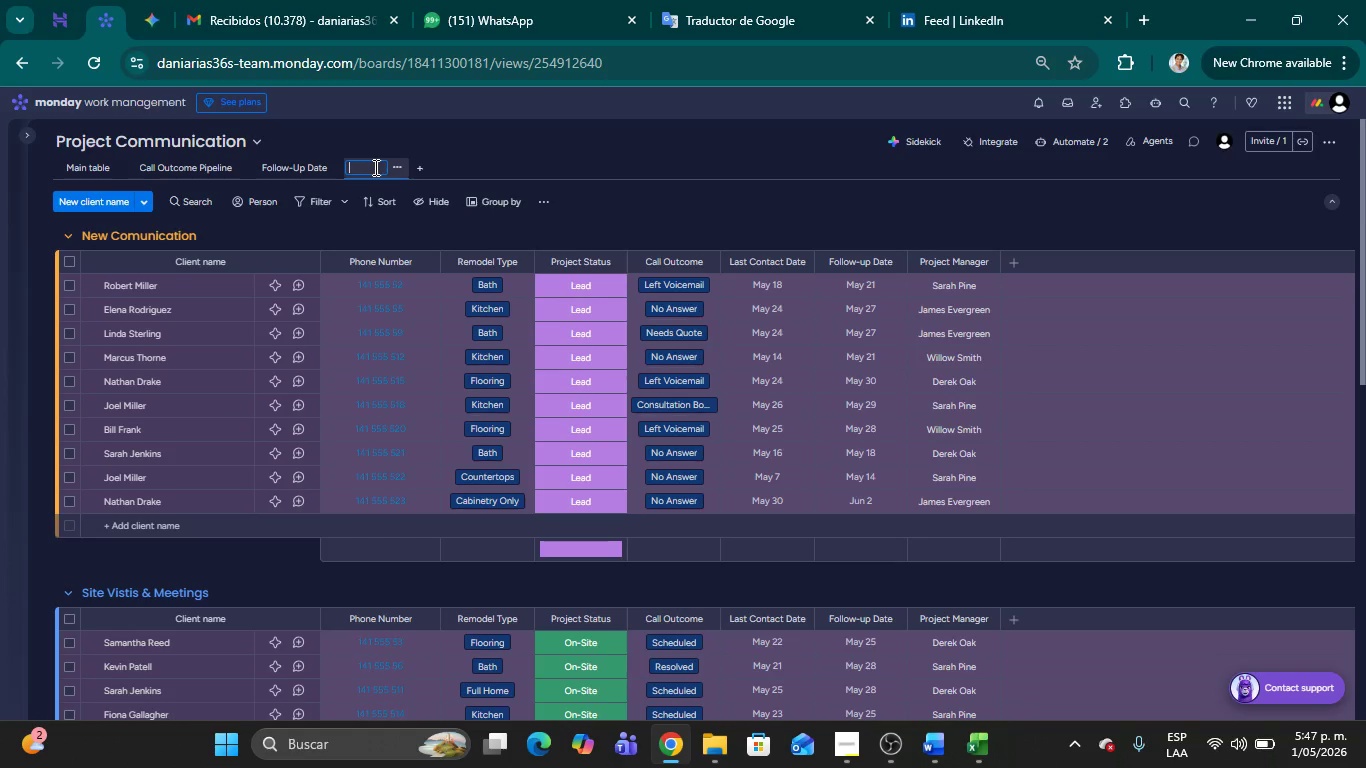 
key(Control+V)
 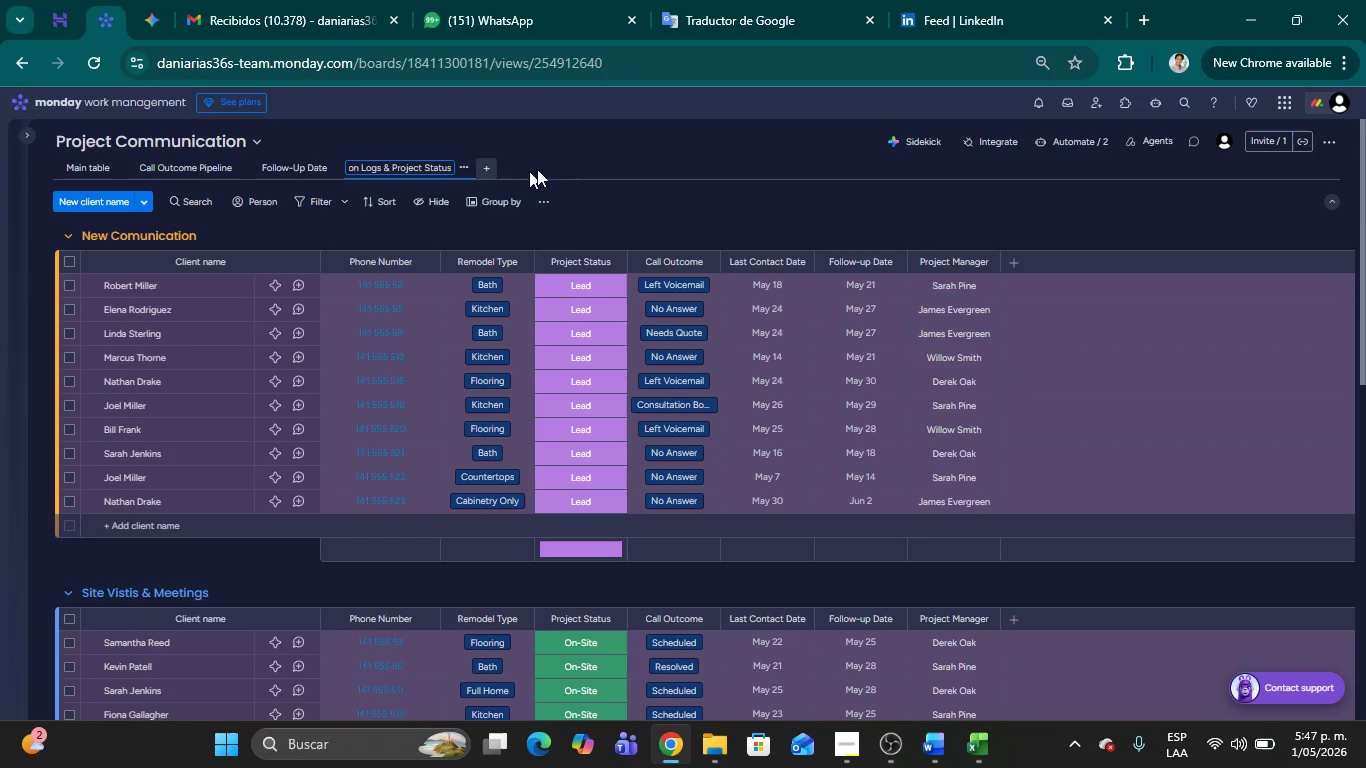 
left_click([675, 128])
 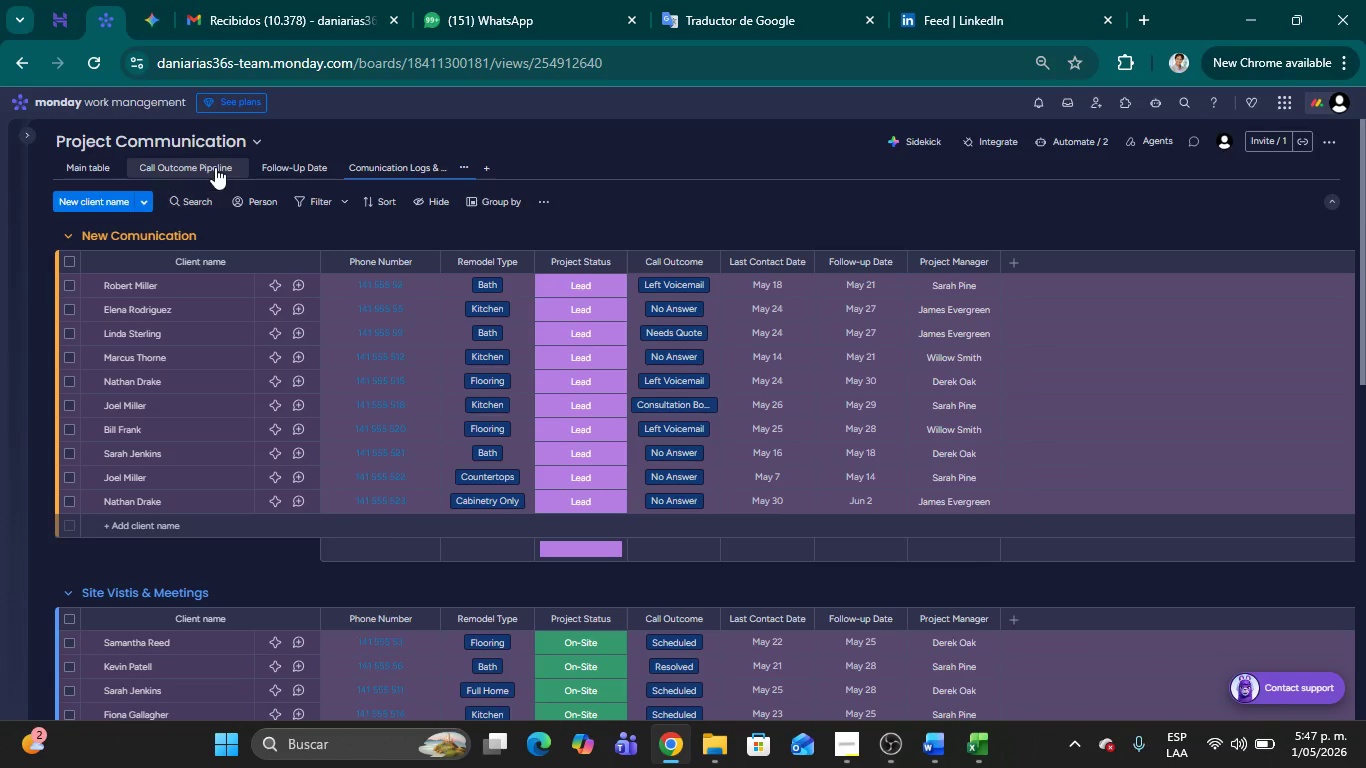 
left_click([208, 166])
 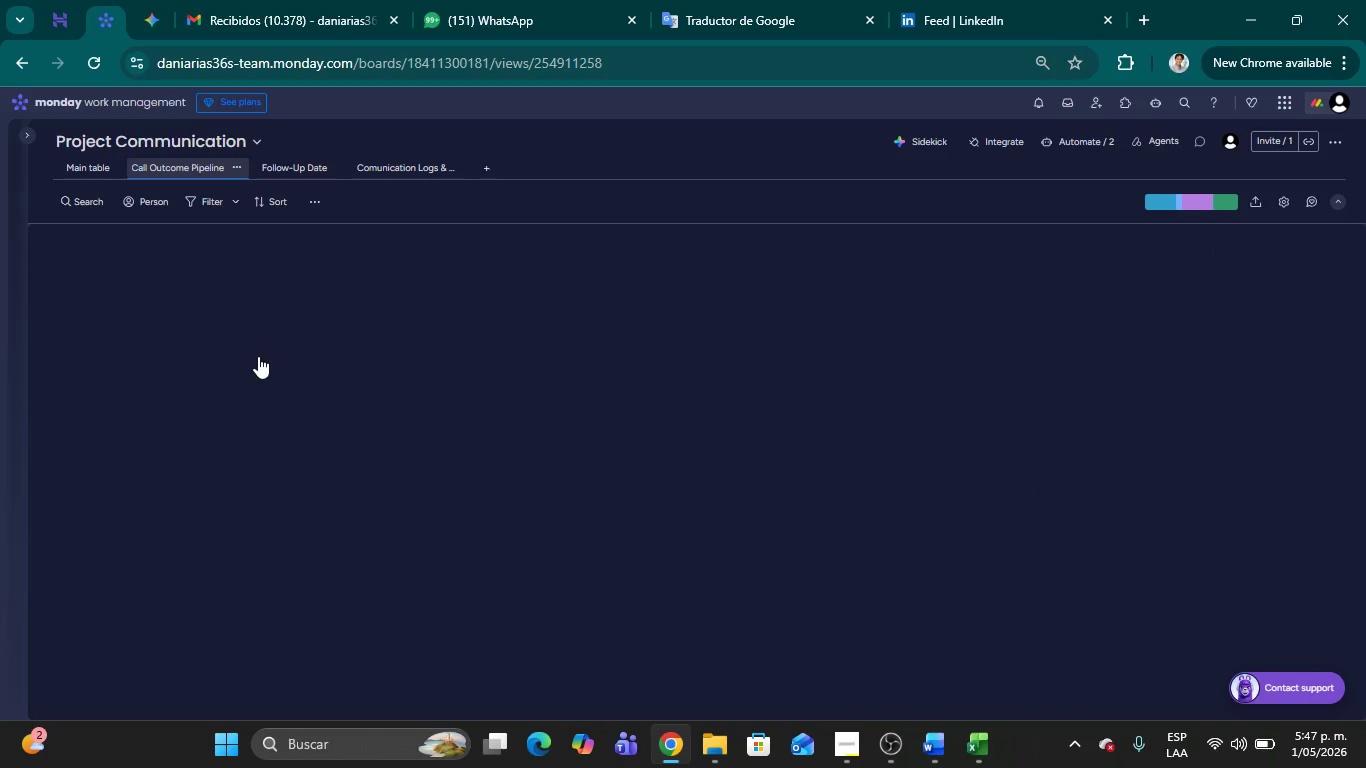 
mouse_move([258, 390])
 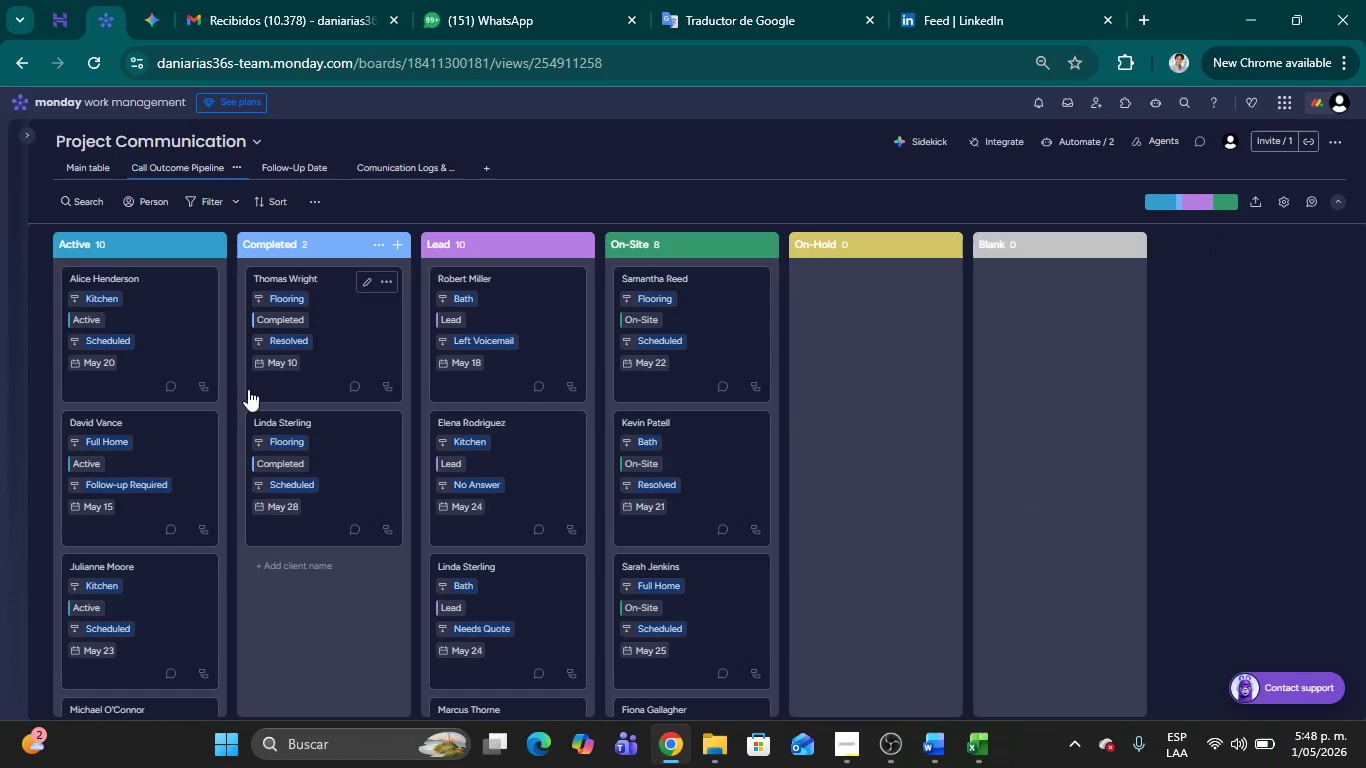 
scroll: coordinate [248, 399], scroll_direction: down, amount: 1.0
 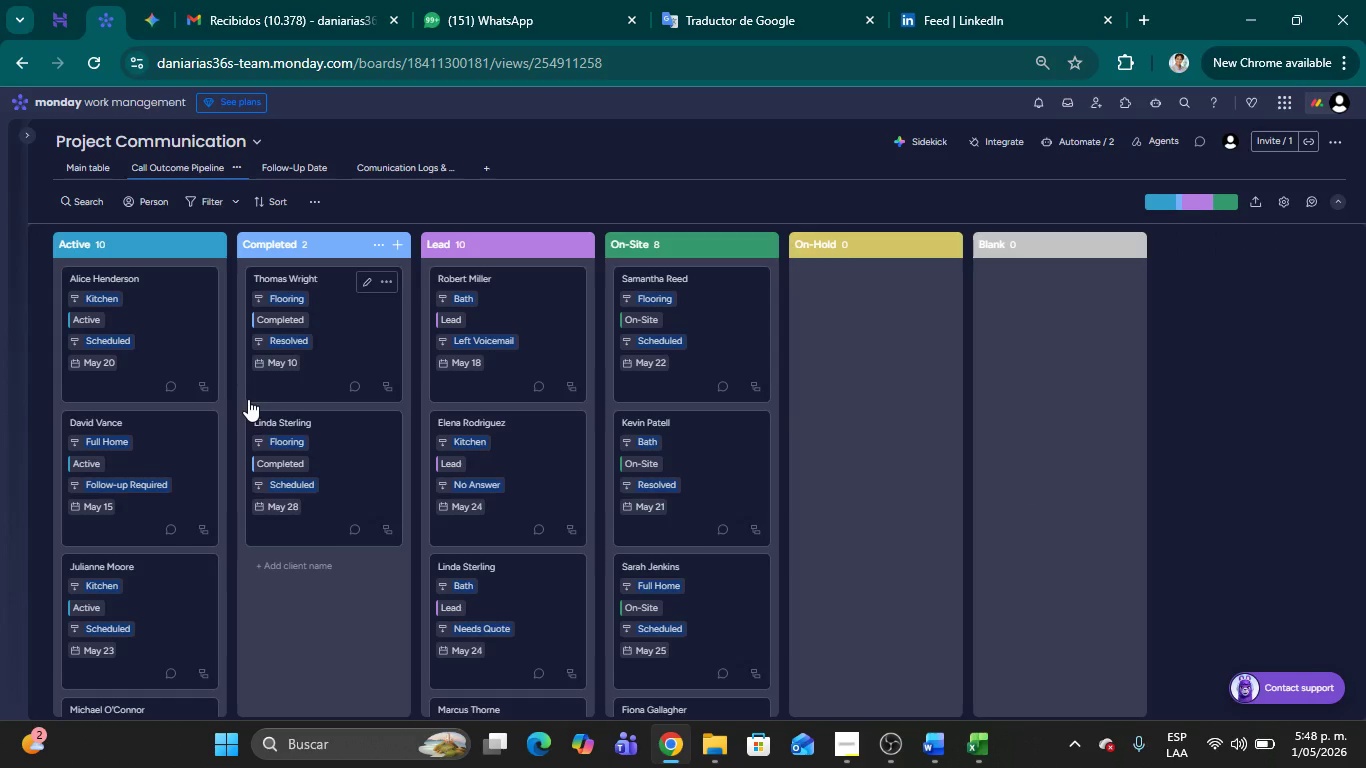 
scroll: coordinate [261, 392], scroll_direction: up, amount: 9.0
 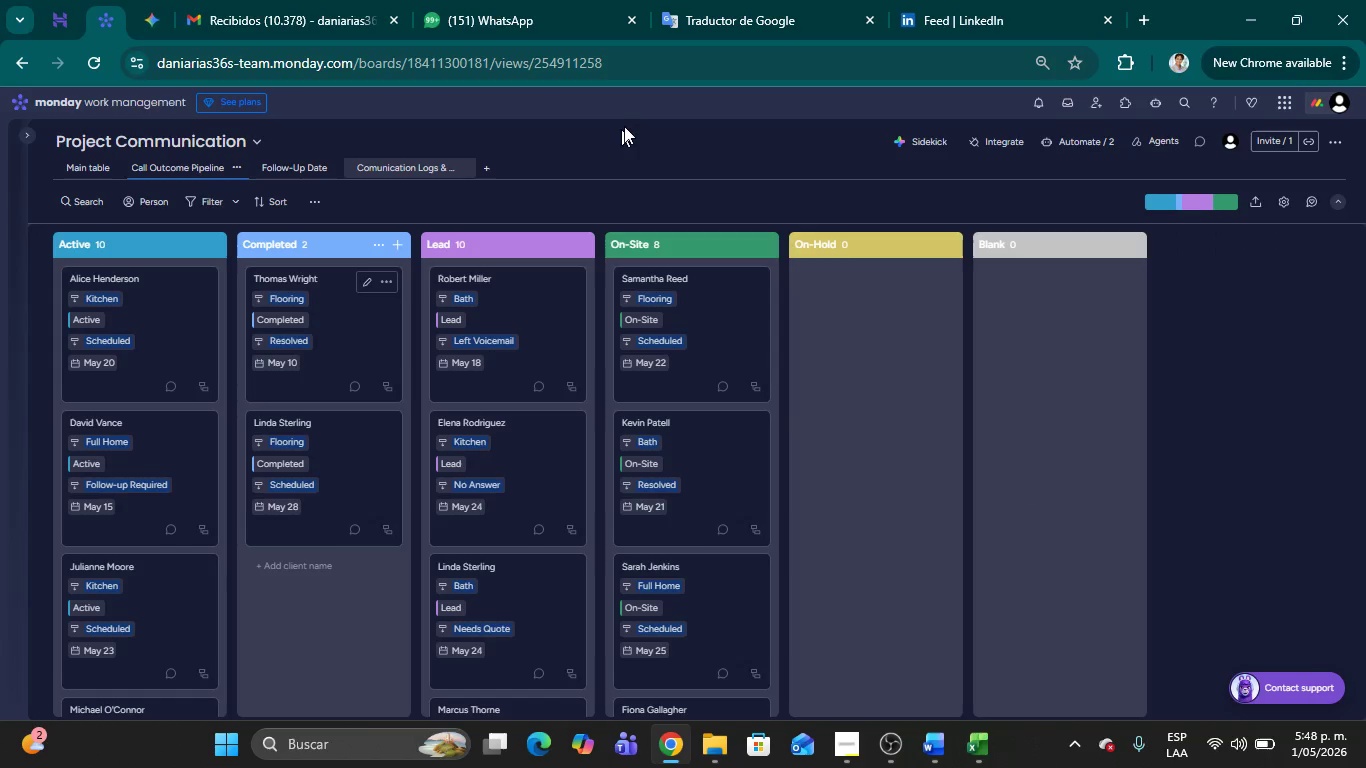 
left_click([624, 126])
 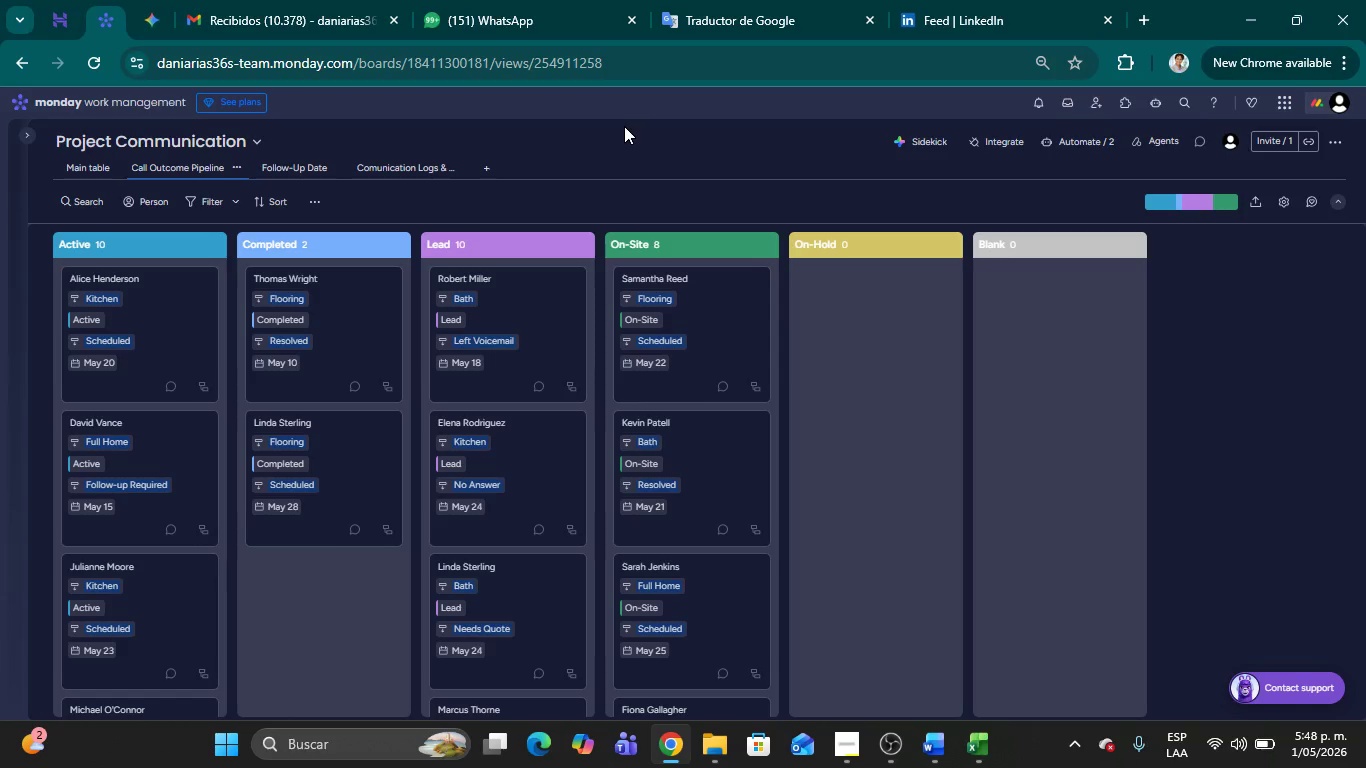 
key(Meta+Shift+MetaLeft)
 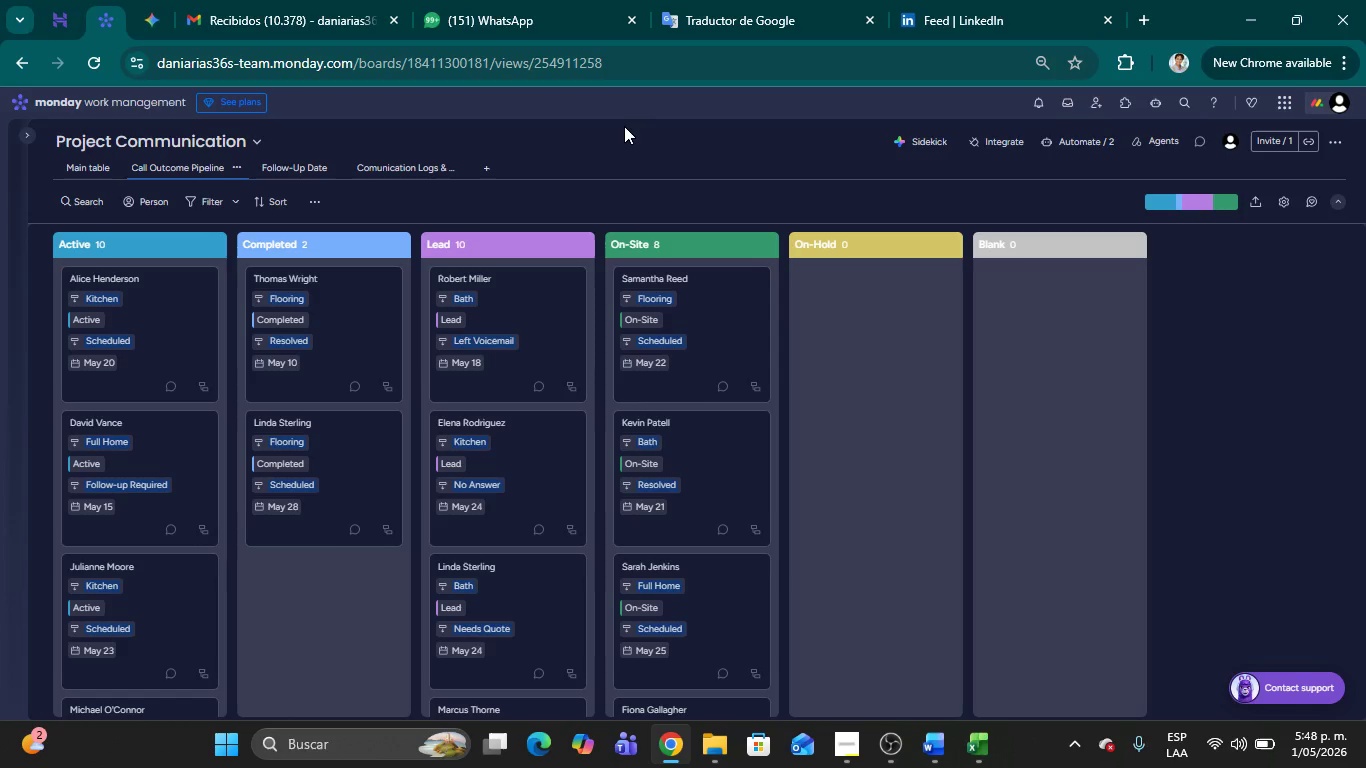 
key(Meta+Shift+S)
 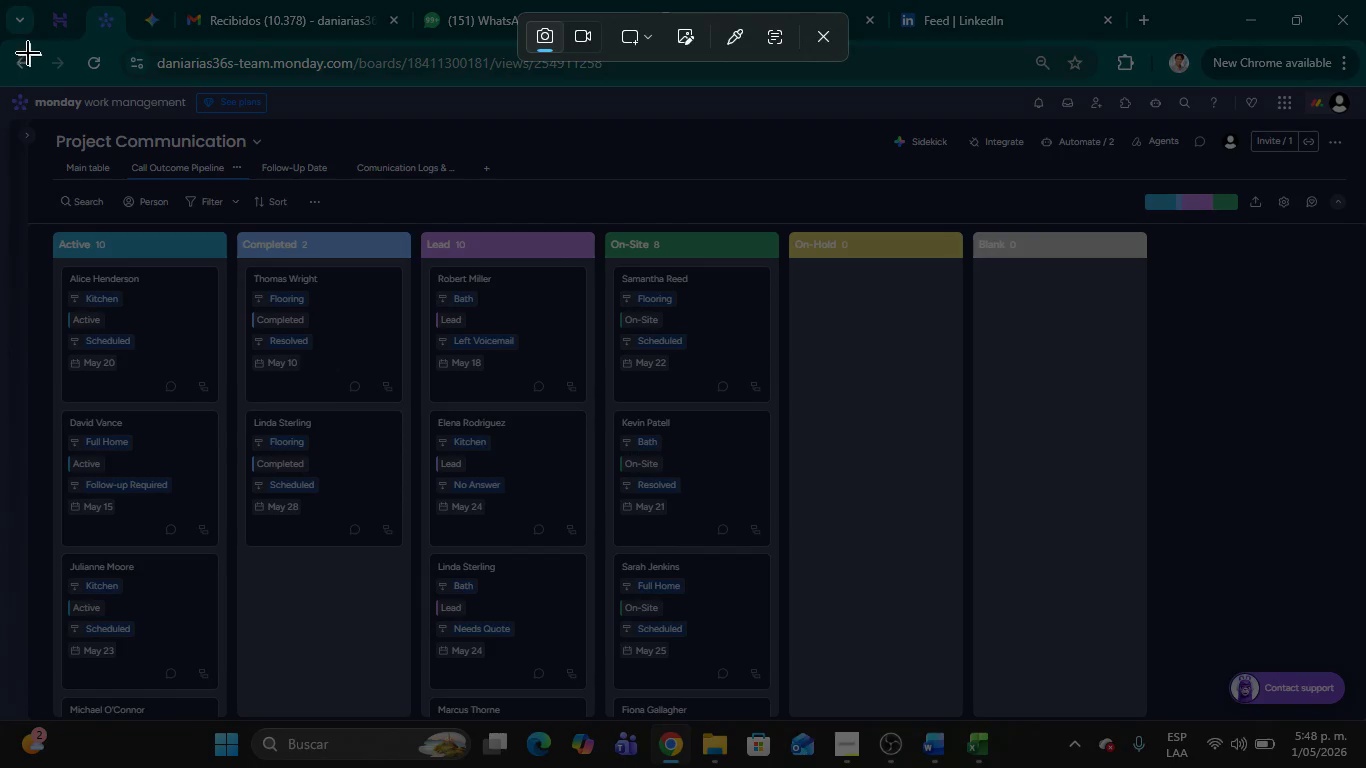 
left_click_drag(start_coordinate=[12, 39], to_coordinate=[1365, 767])
 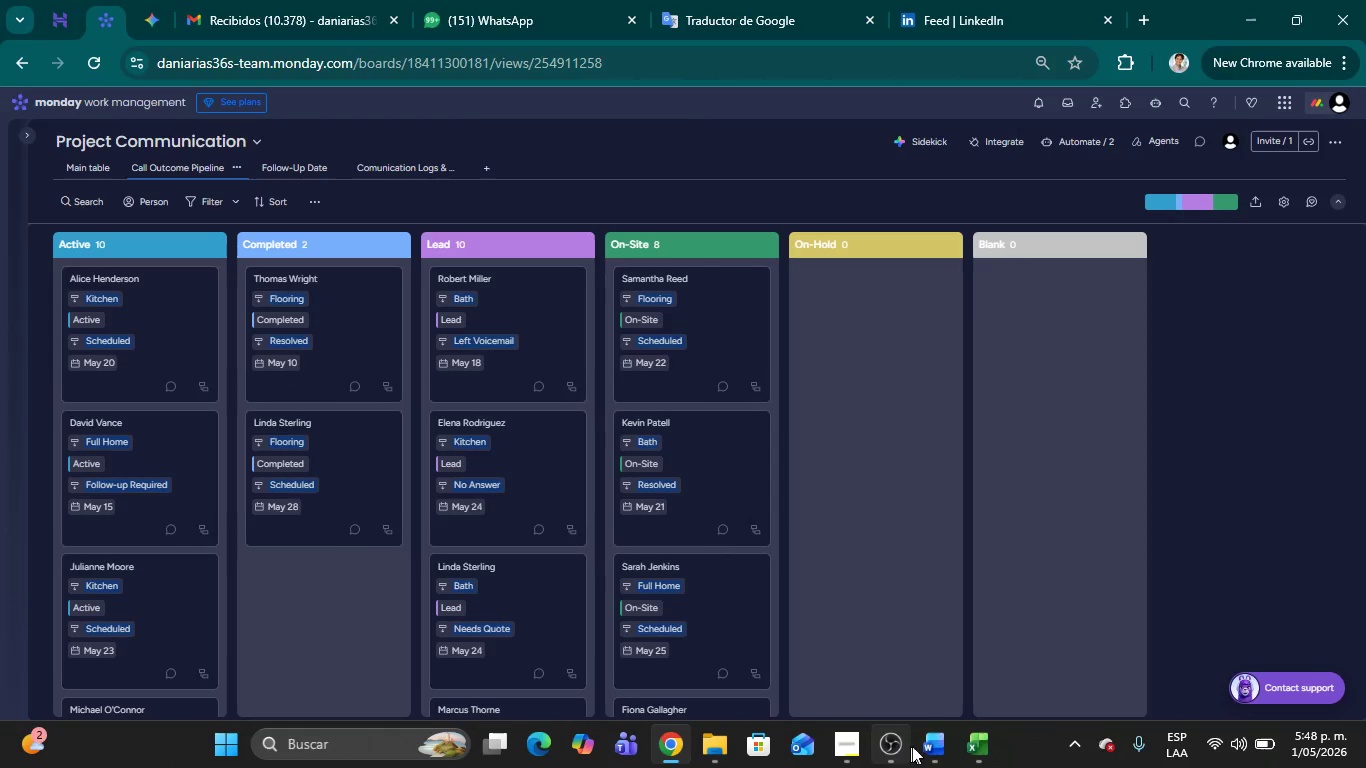 
left_click([927, 744])
 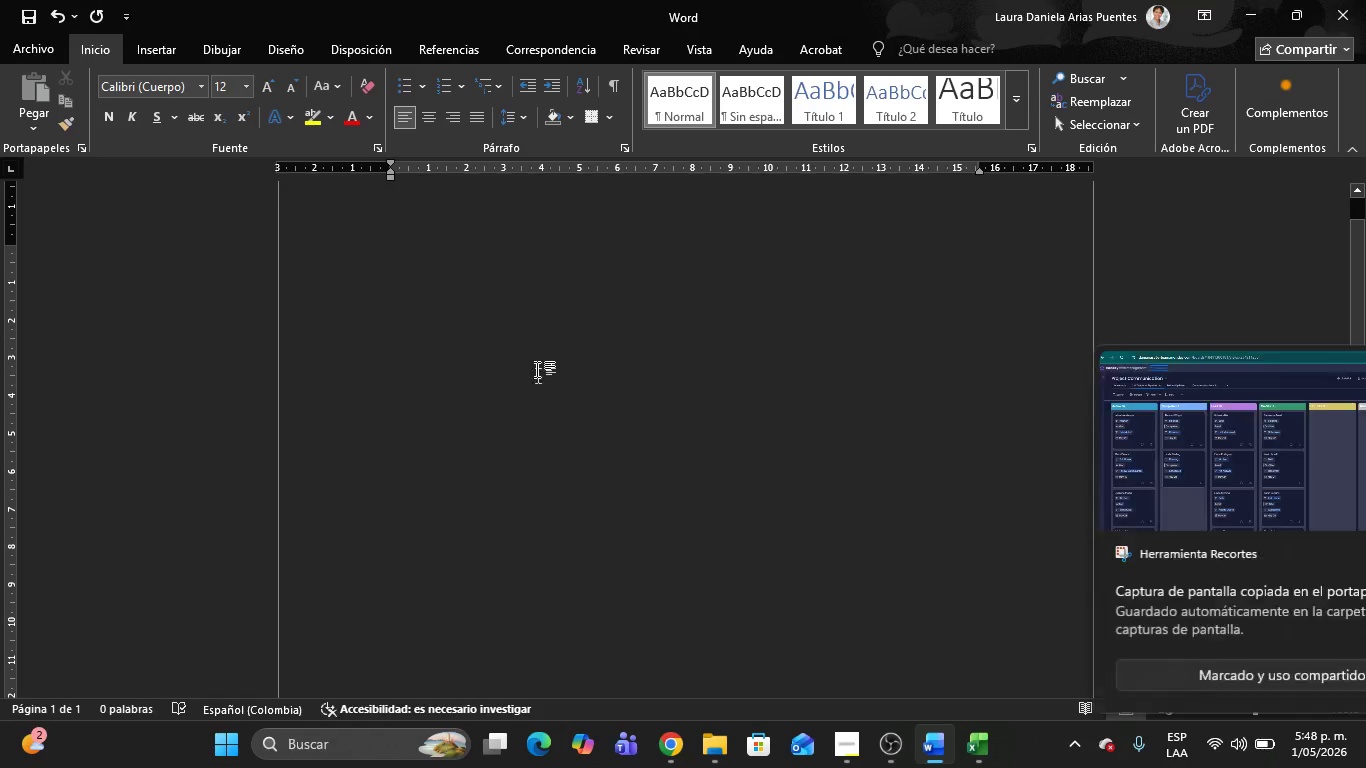 
left_click([524, 316])
 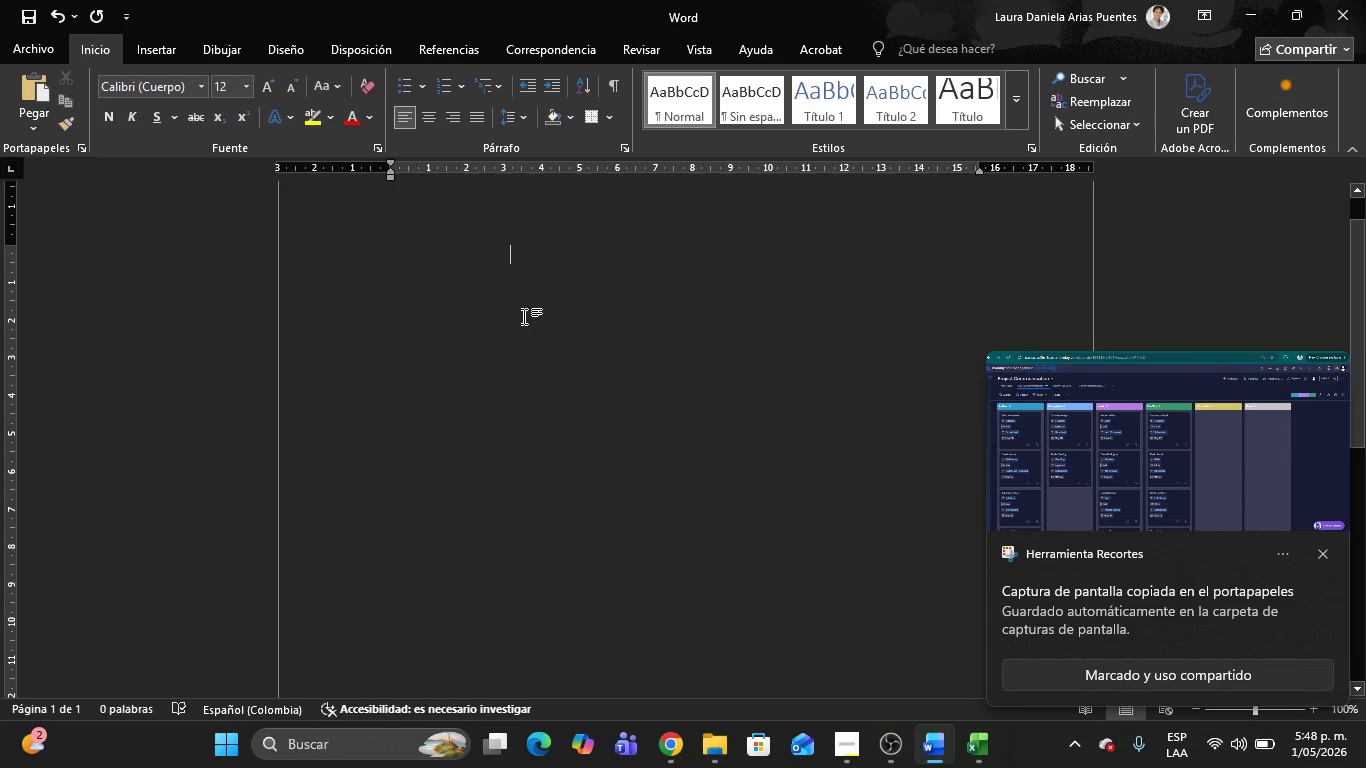 
key(Control+V)
 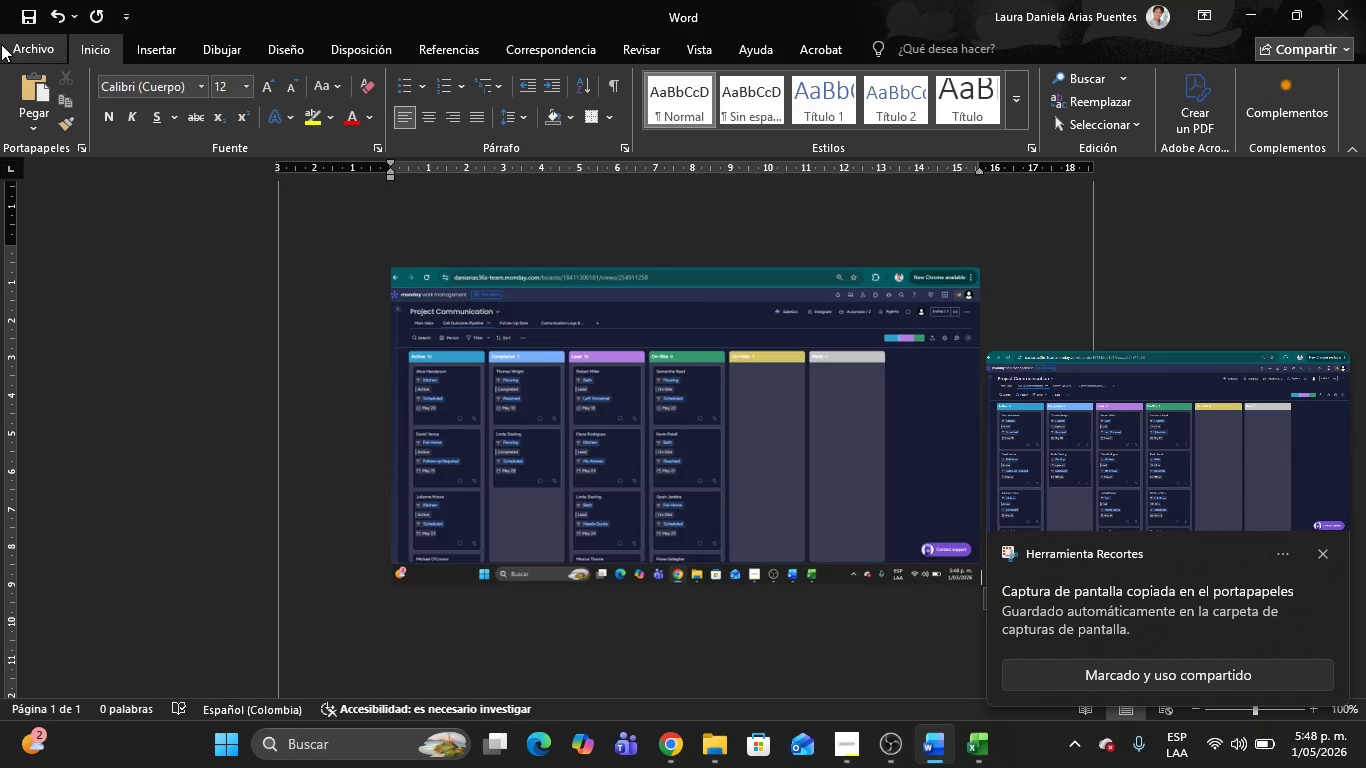 
left_click([23, 47])
 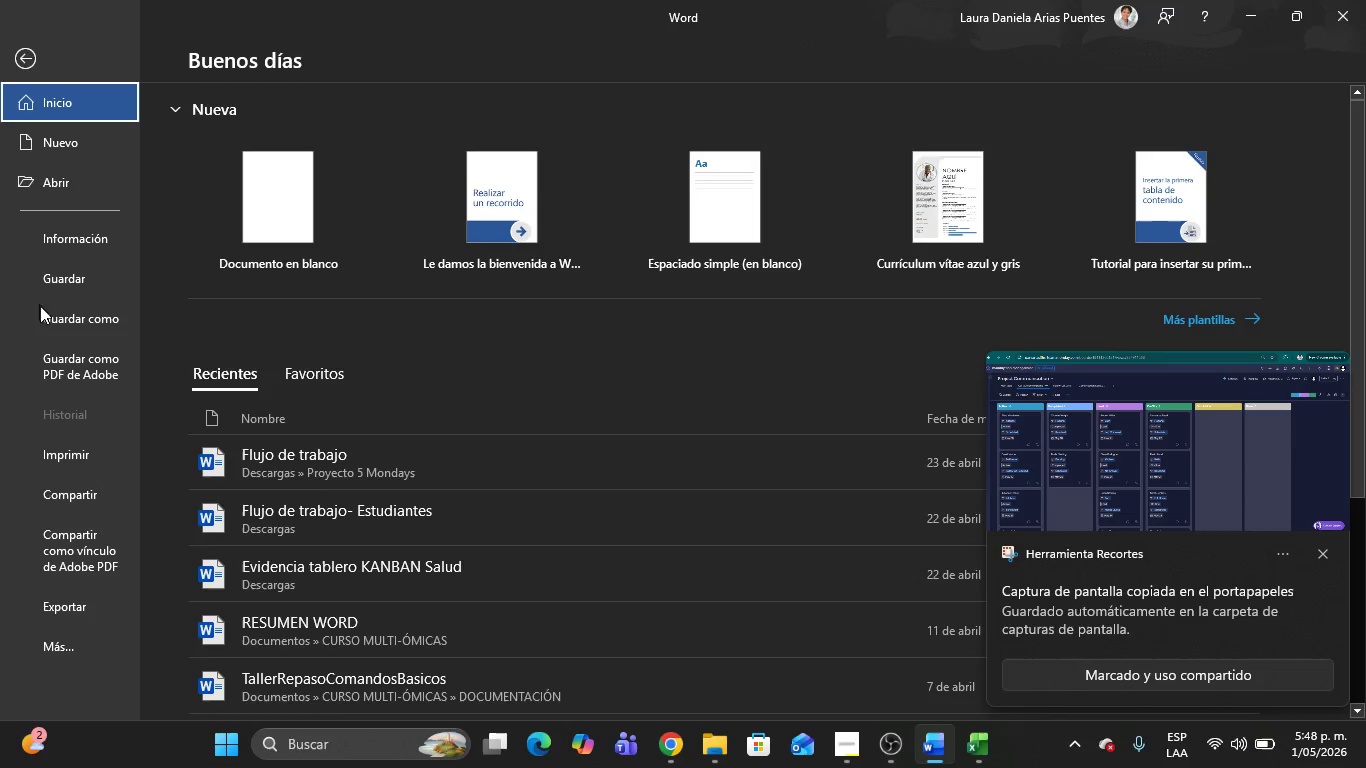 
left_click([46, 312])
 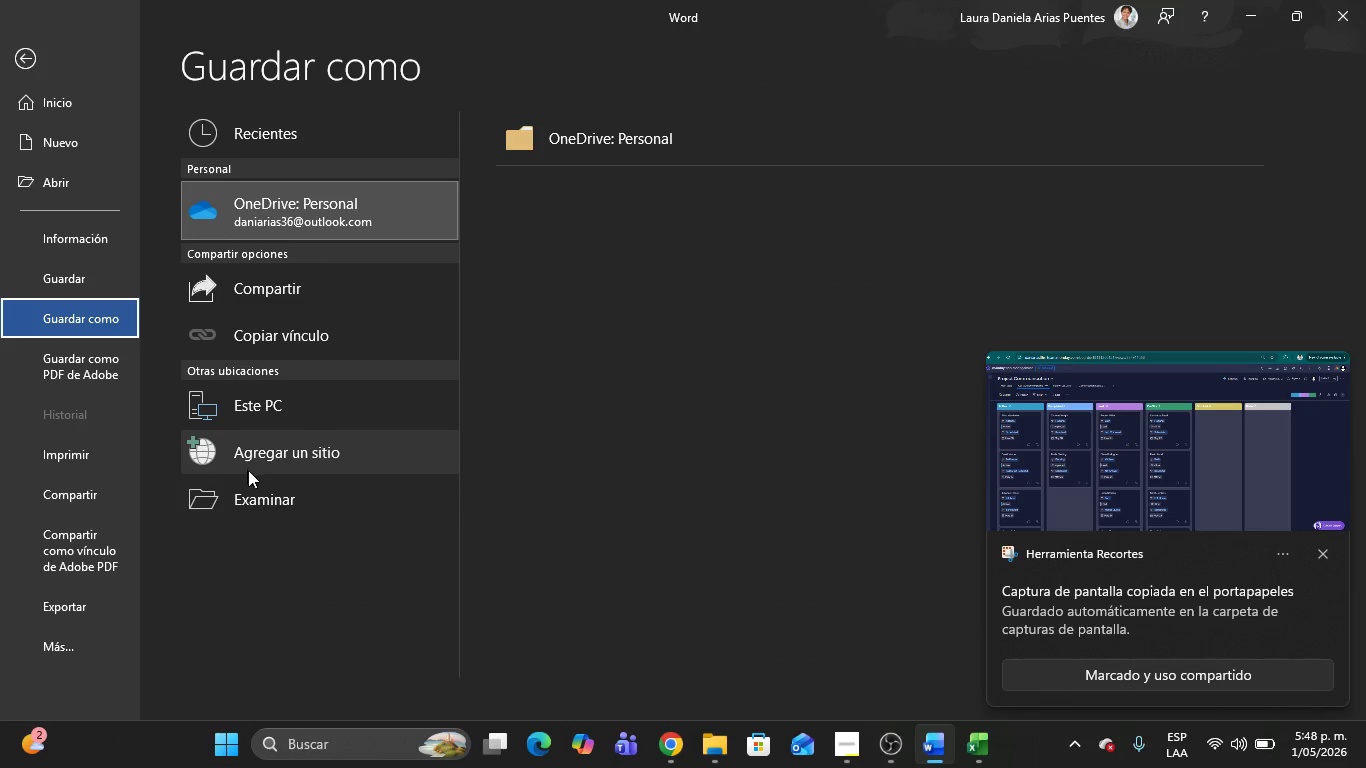 
left_click([260, 497])
 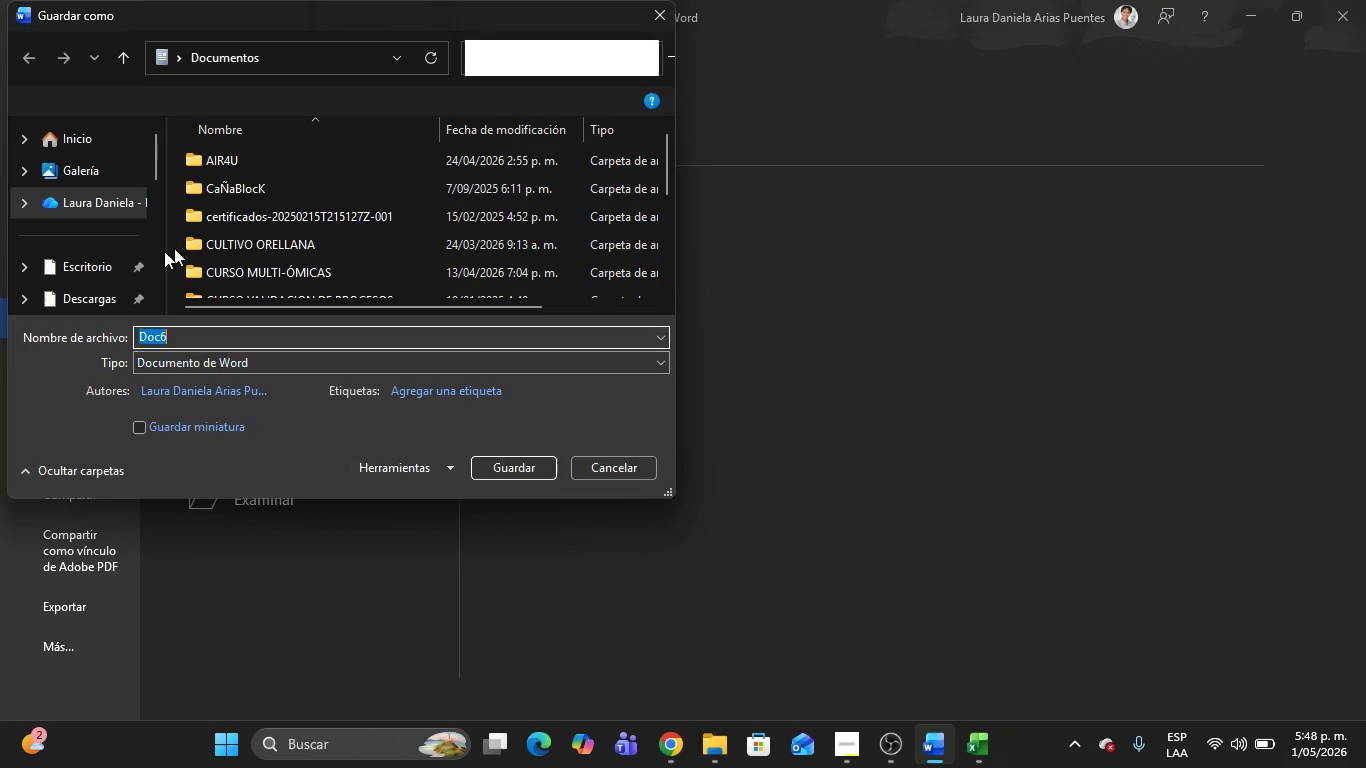 
left_click([86, 289])
 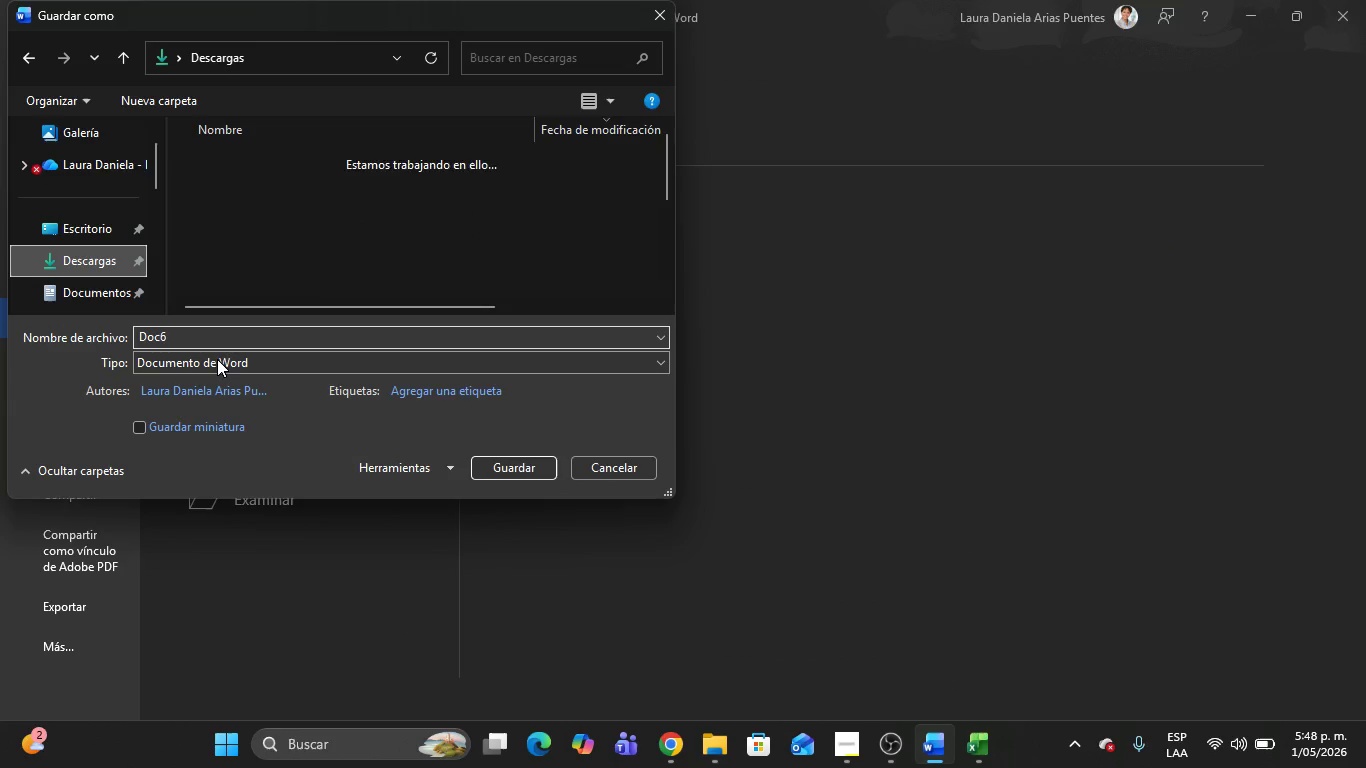 
left_click([215, 362])
 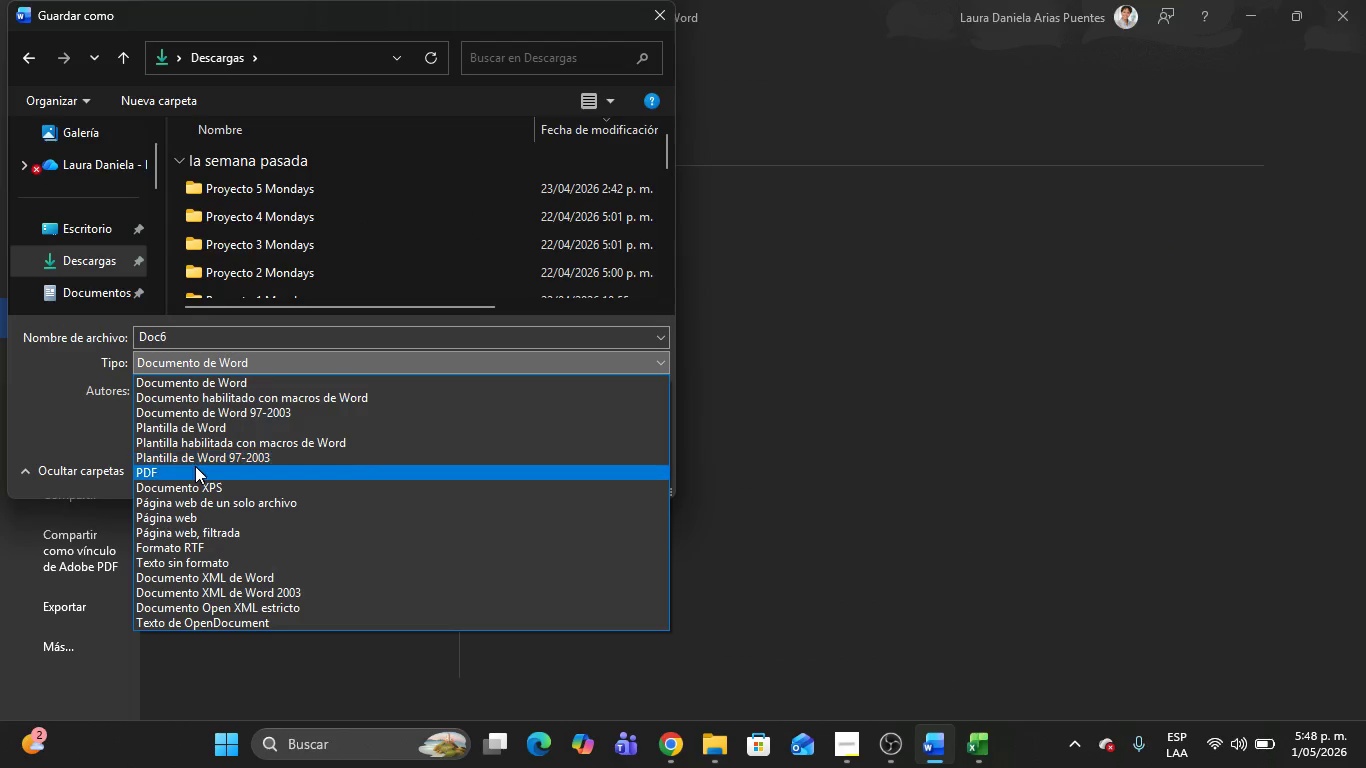 
left_click([195, 466])
 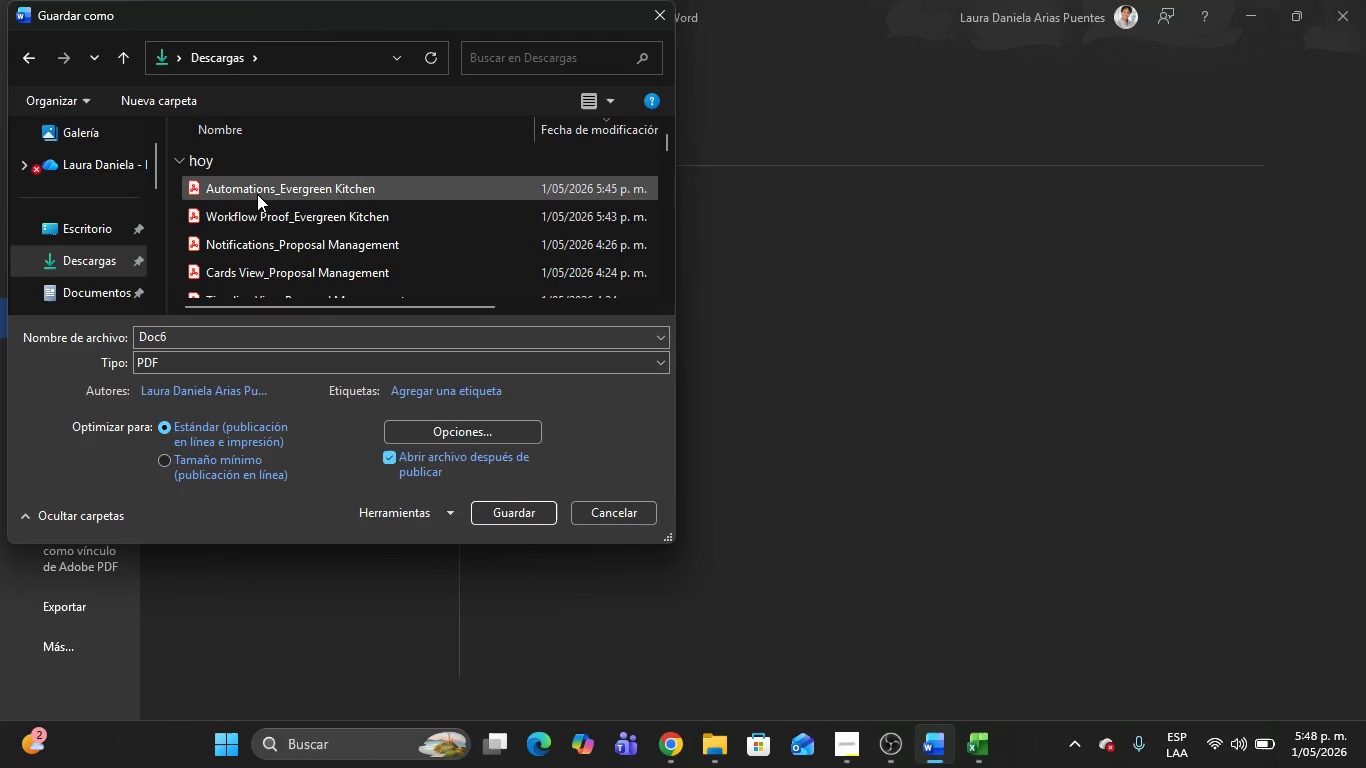 
left_click([255, 187])
 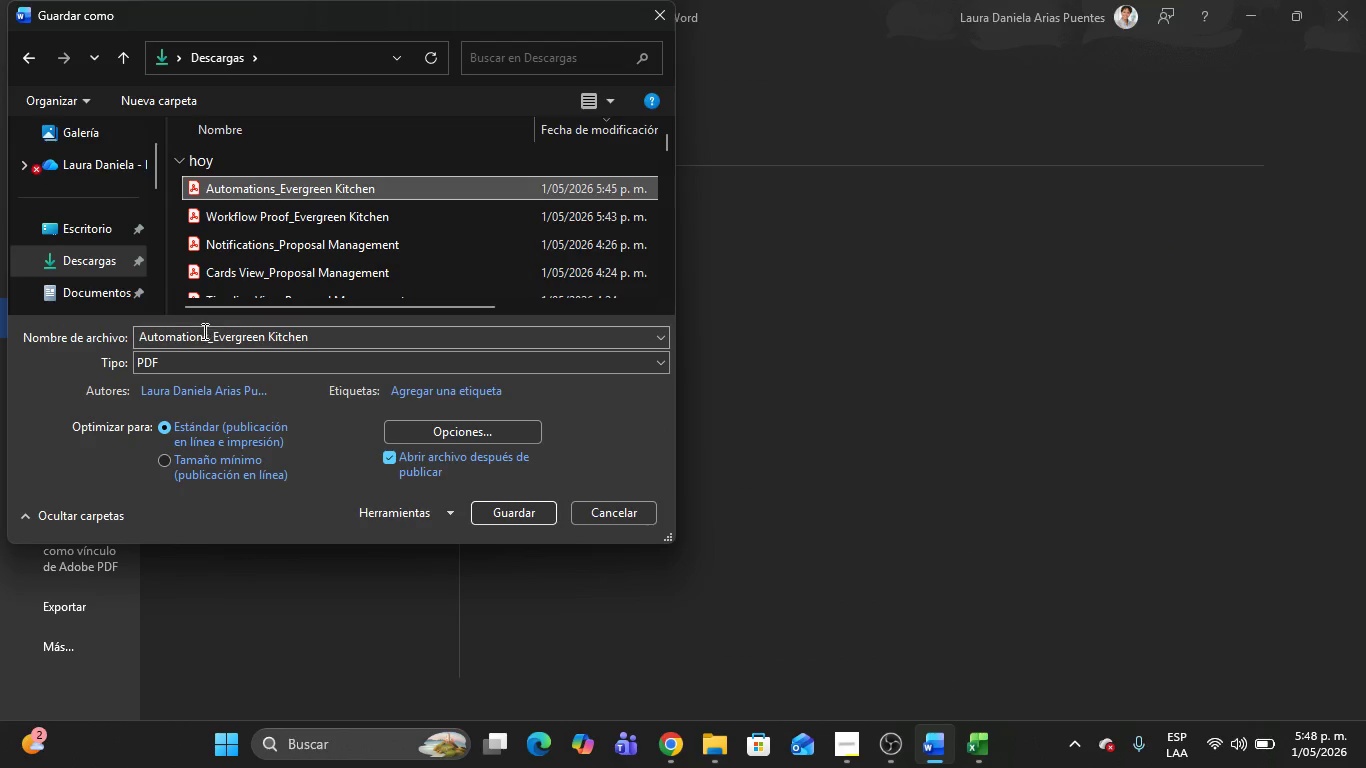 
left_click([203, 332])
 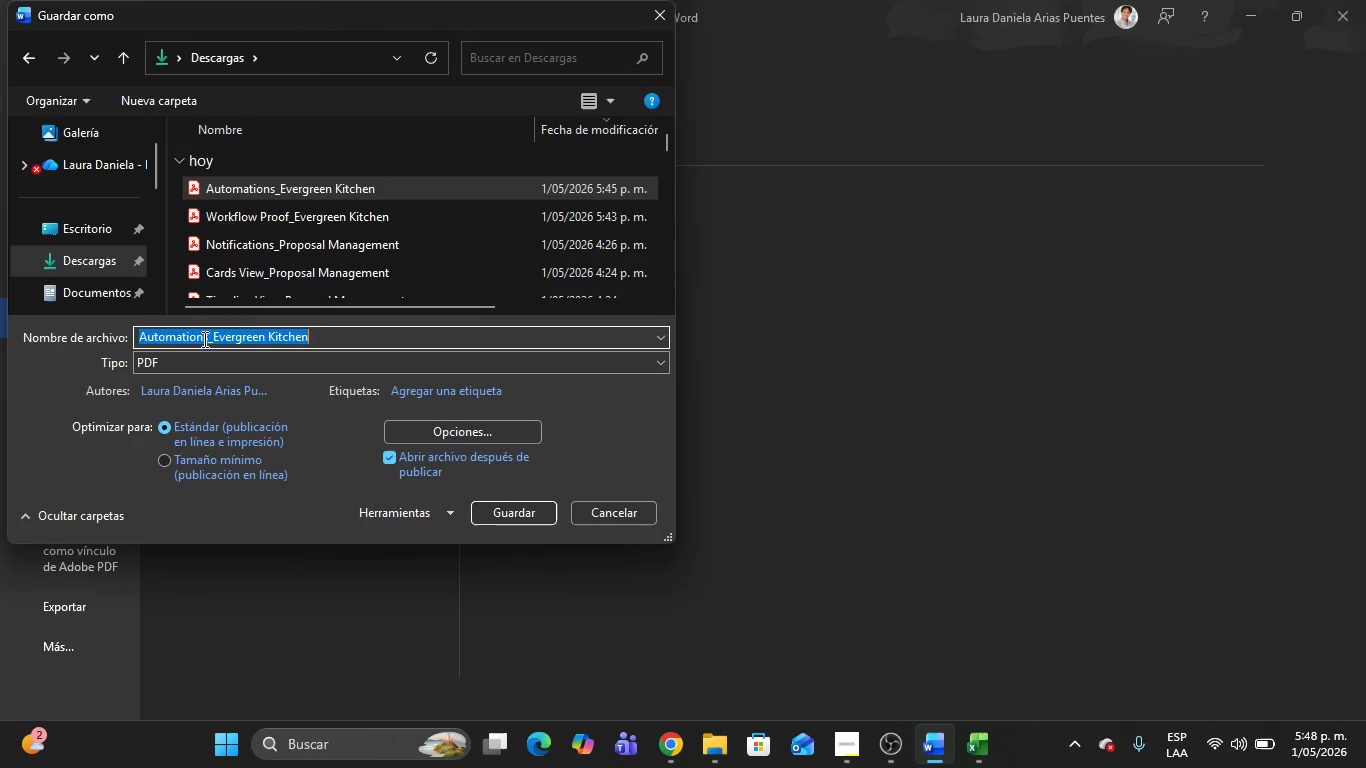 
left_click([203, 339])
 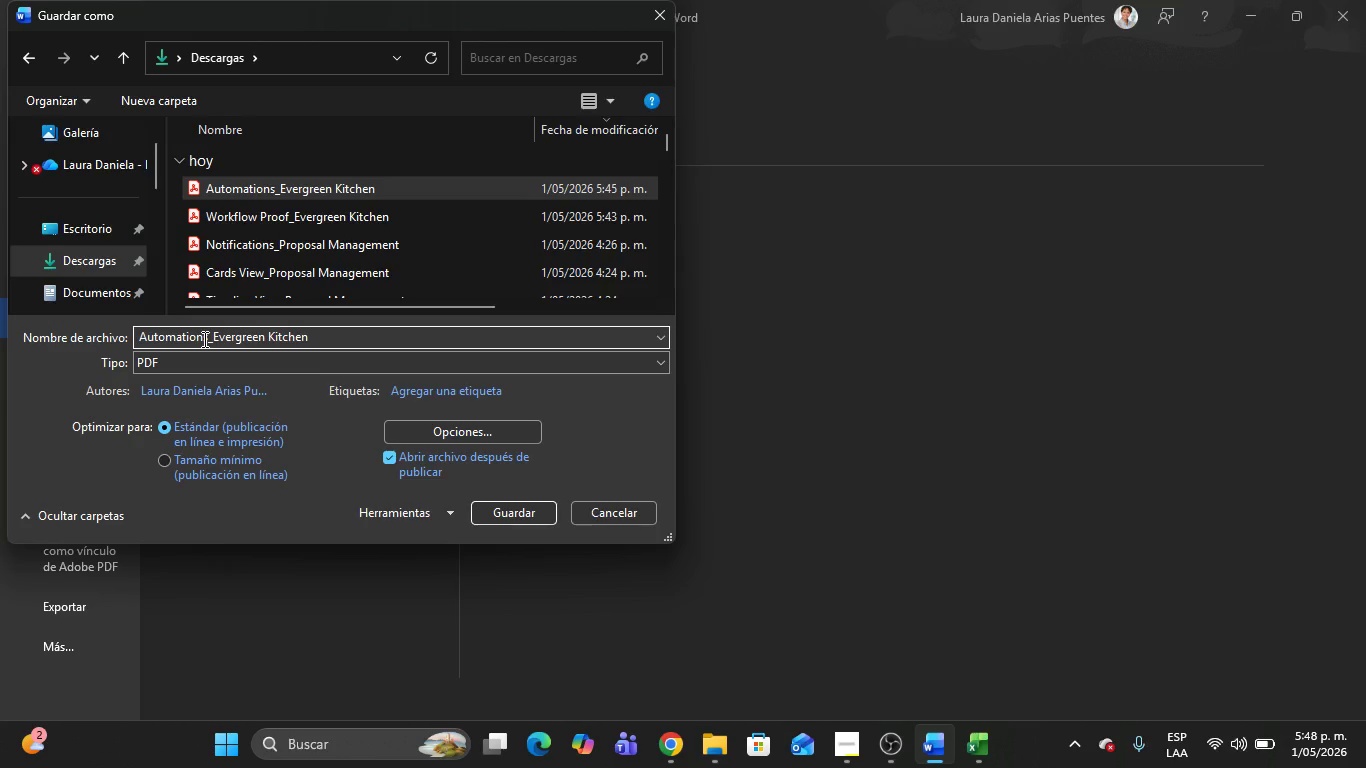 
hold_key(key=Backspace, duration=1.03)
 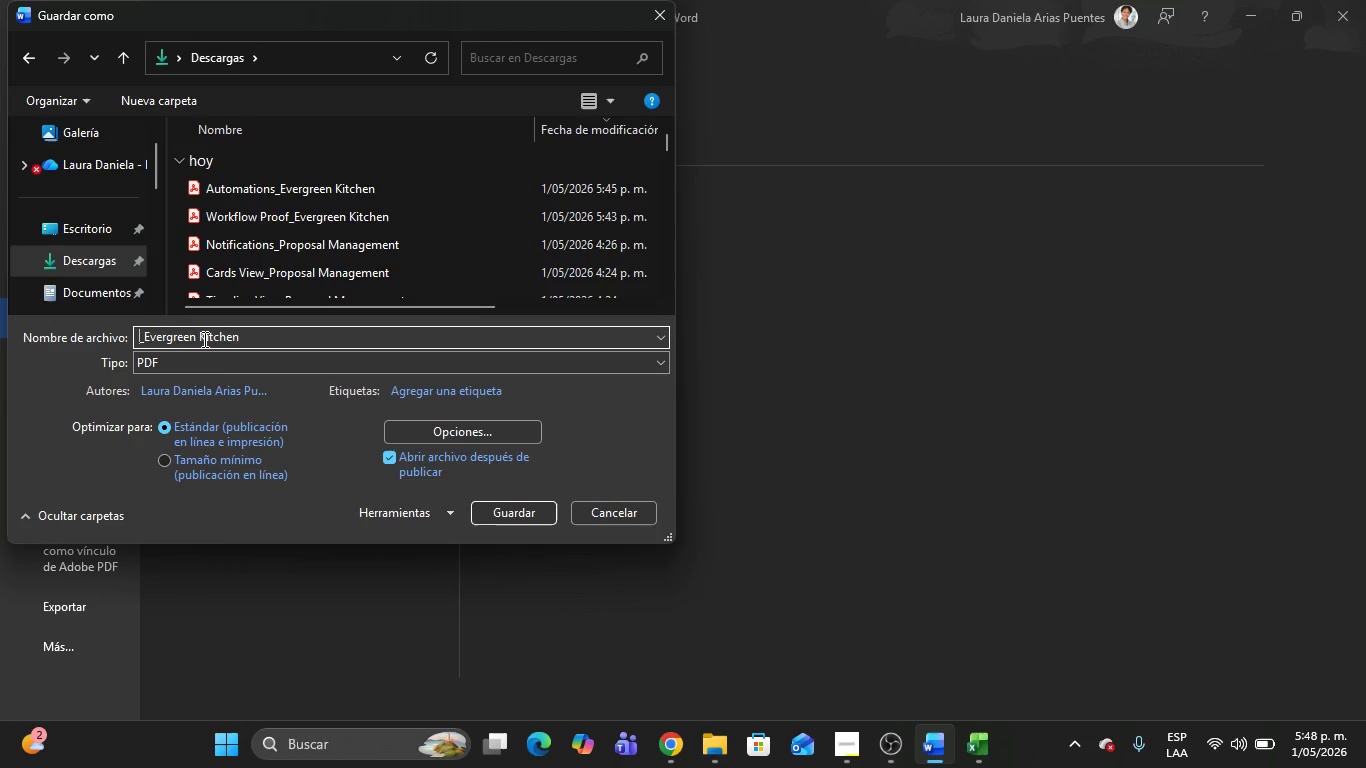 
type([Delete]Kanabn)
key(Backspace)
key(Backspace)
key(Backspace)
type(ban View)
 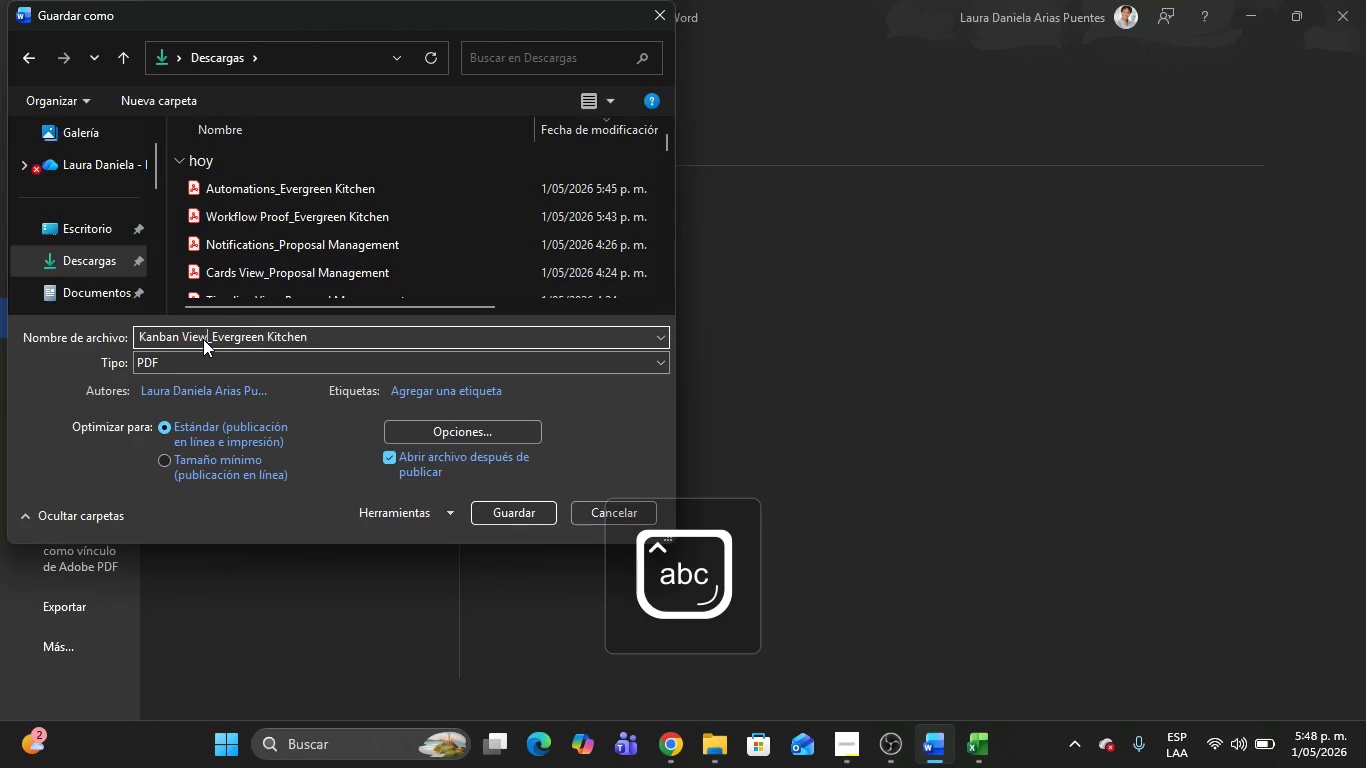 
key(Enter)
 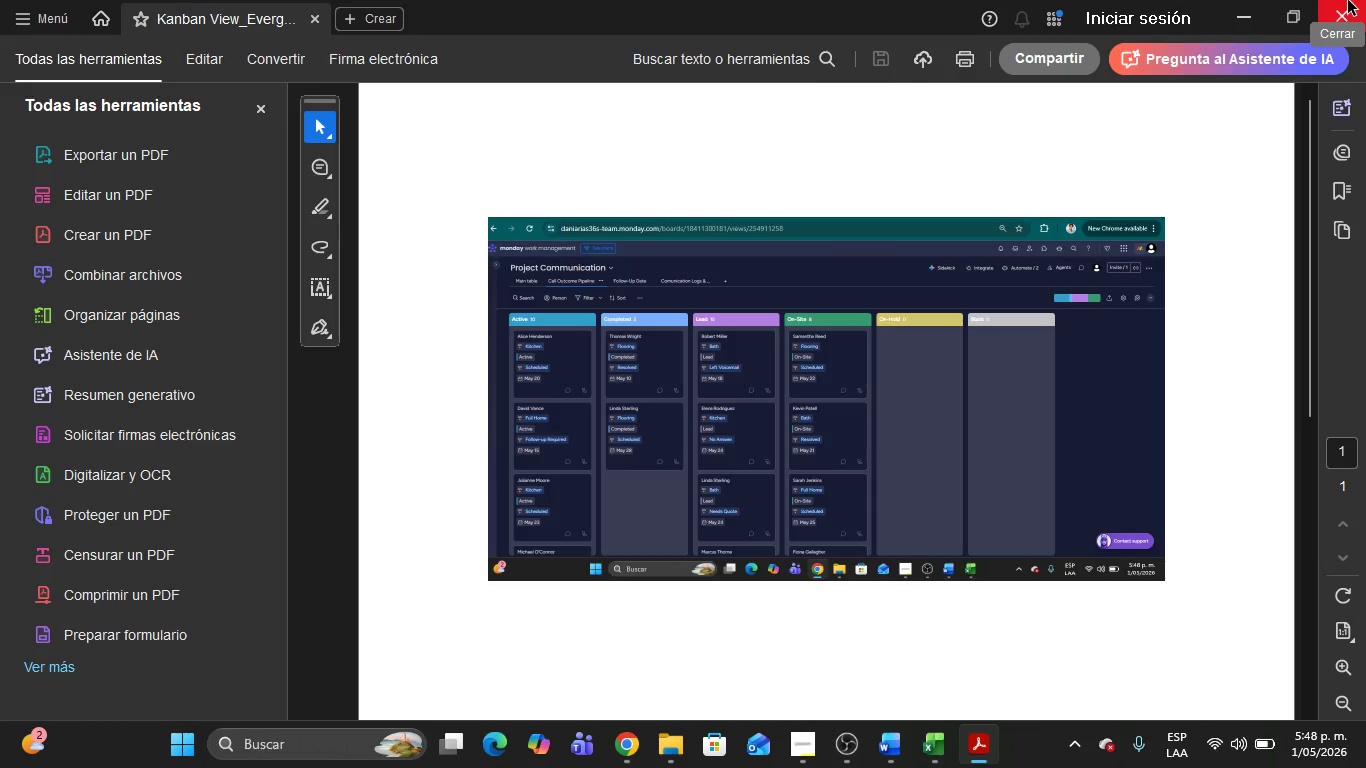 
wait(7.67)
 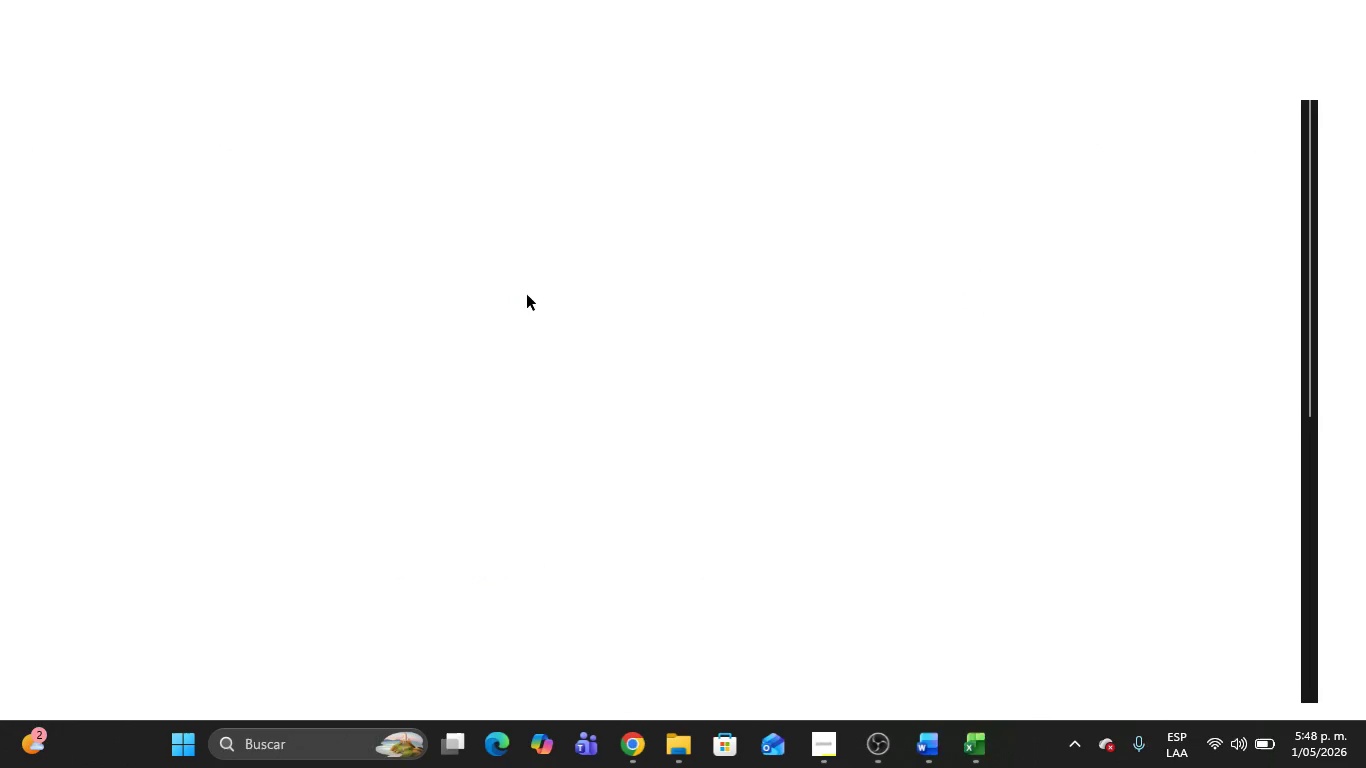 
left_click([1348, 0])
 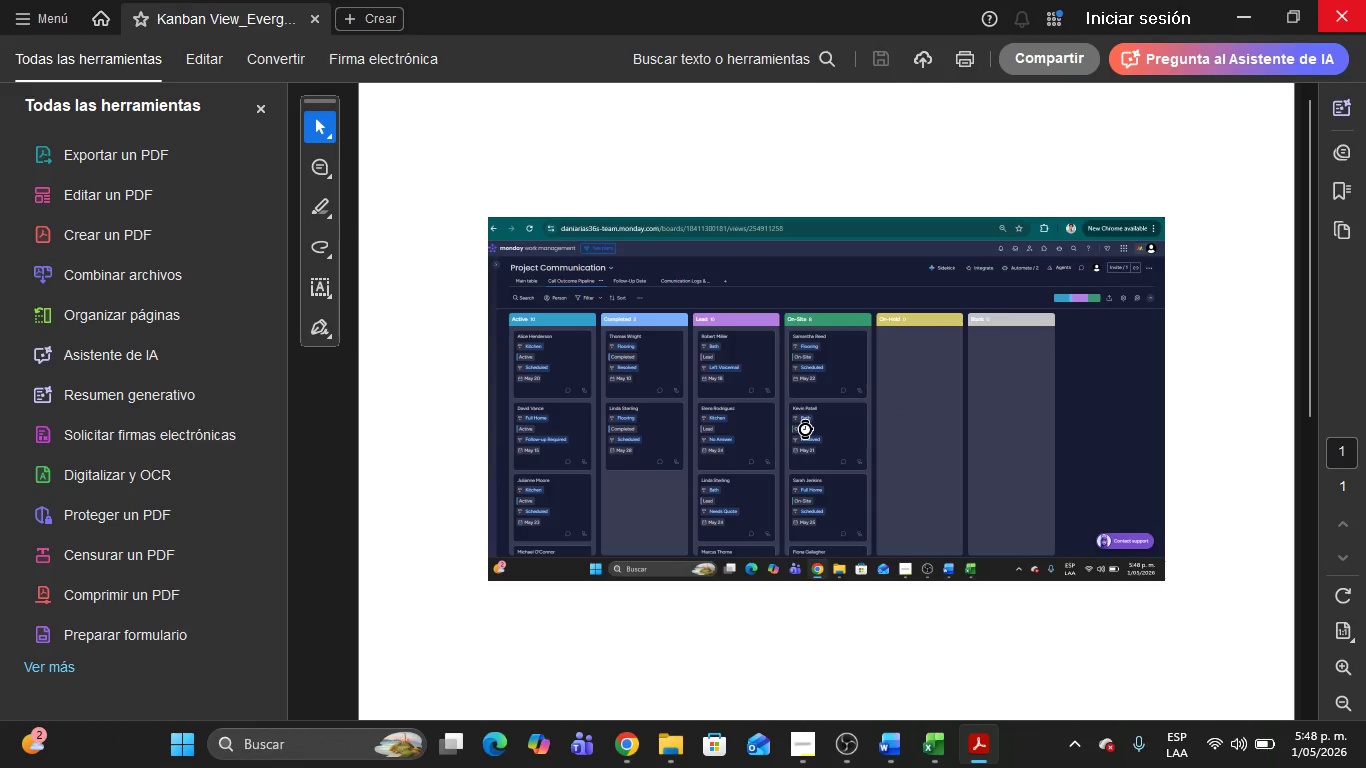 
left_click([805, 429])
 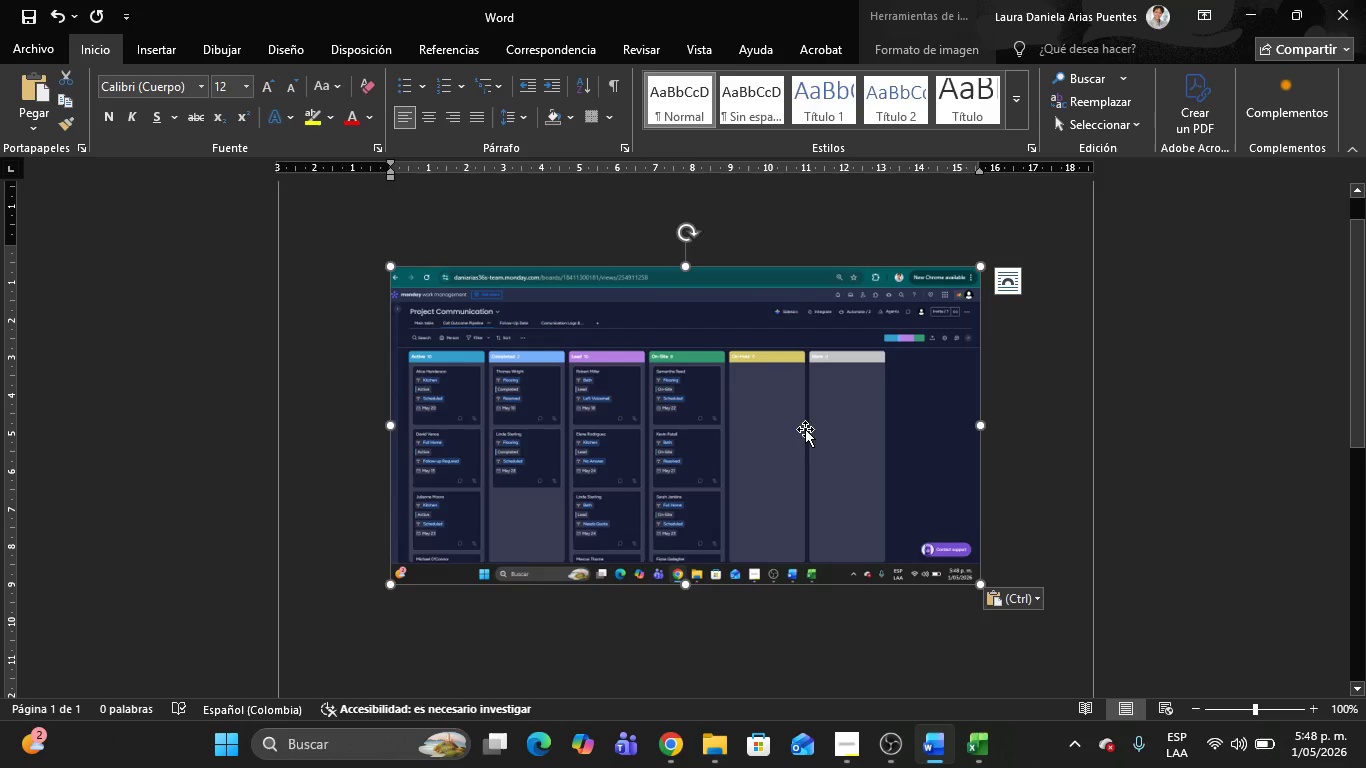 
key(Escape)
 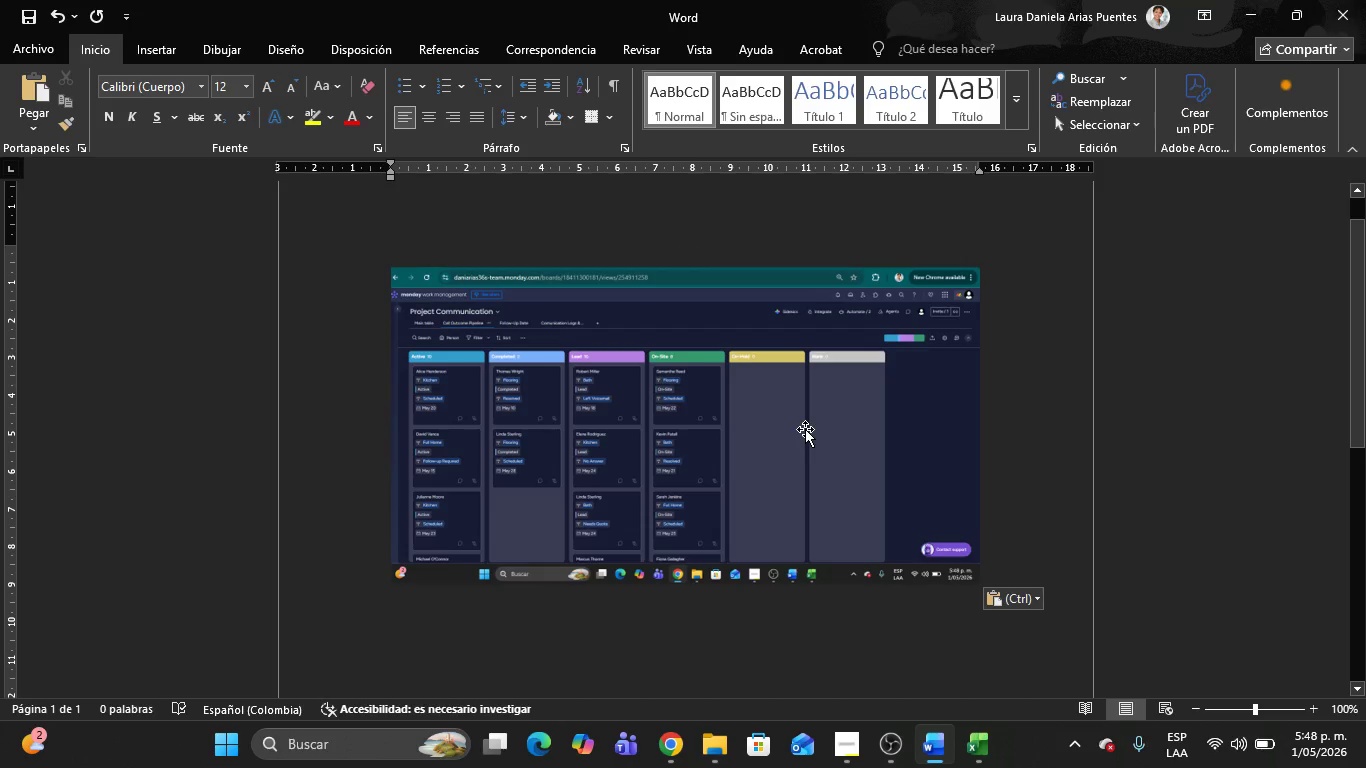 
left_click([805, 429])
 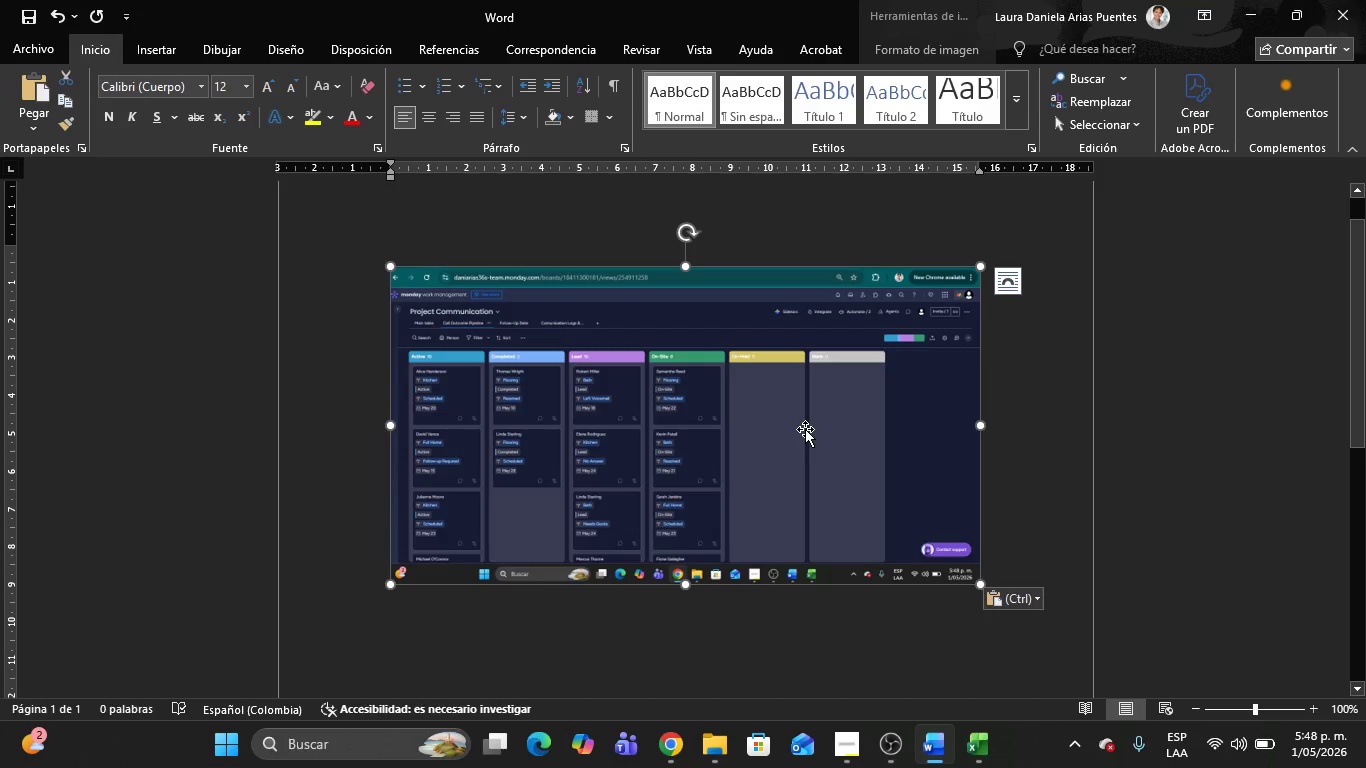 
key(Delete)
 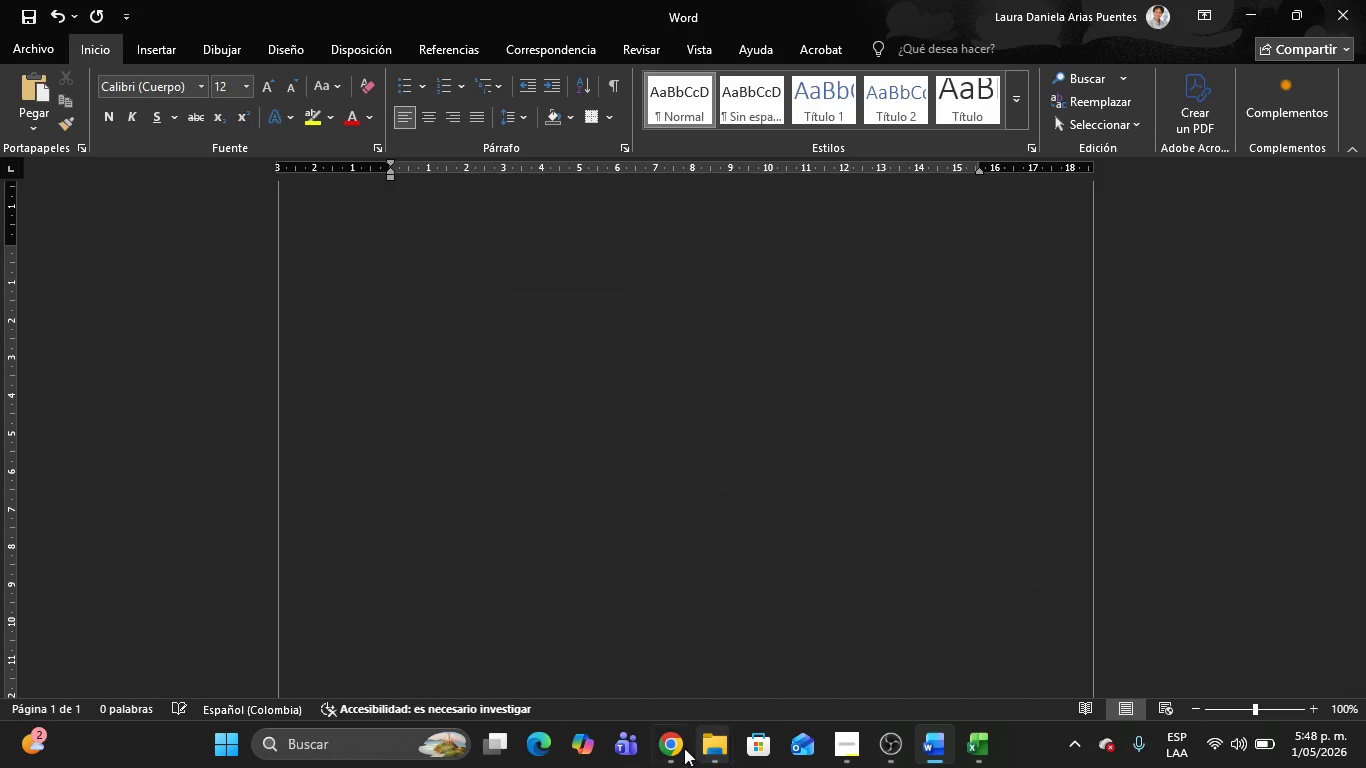 
left_click([683, 745])
 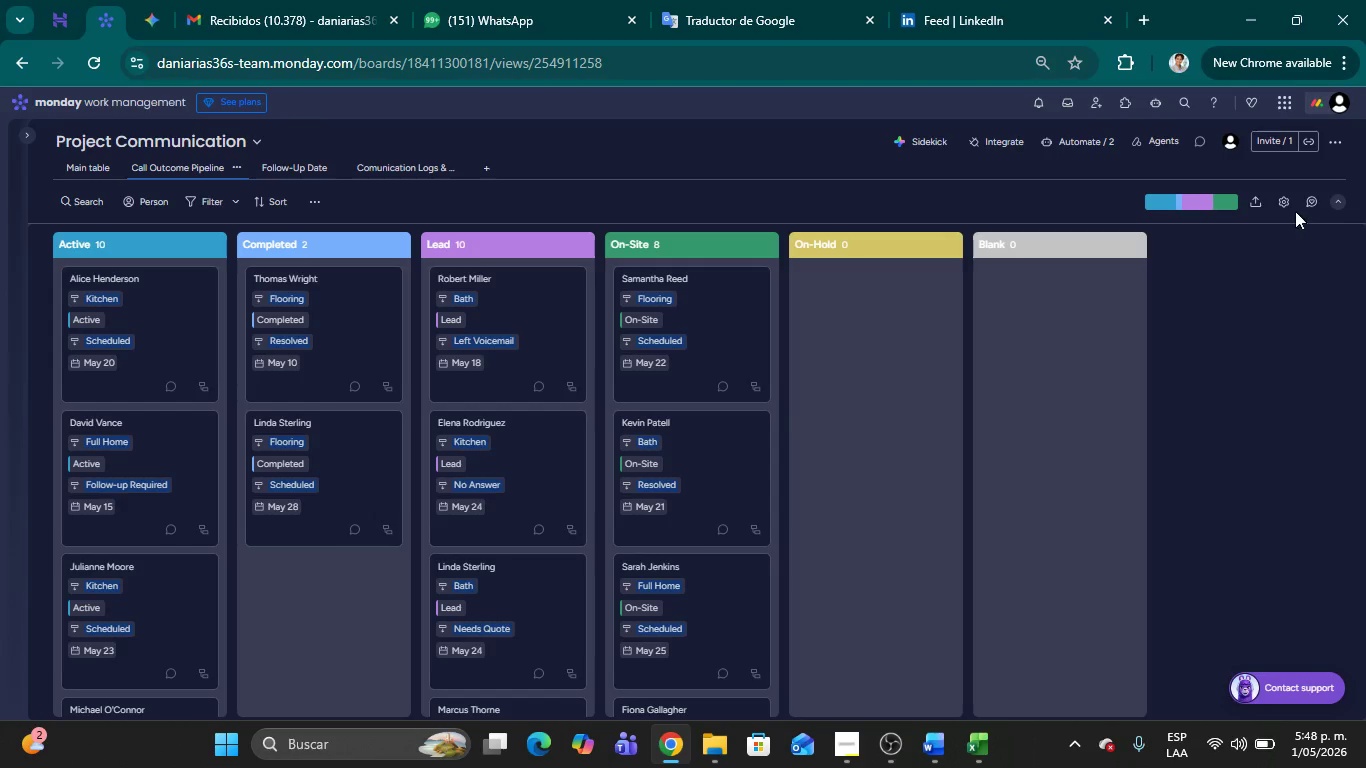 
left_click([1293, 205])
 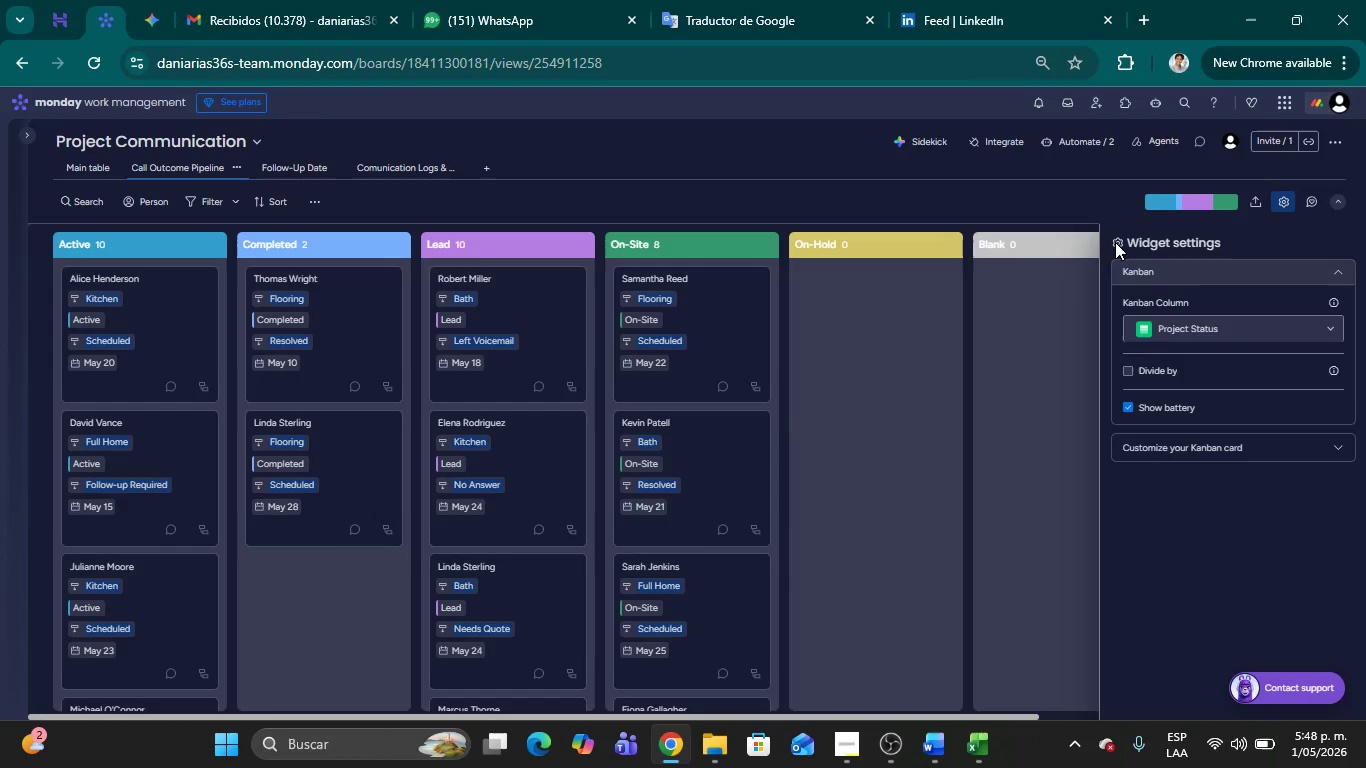 
left_click([1342, 60])
 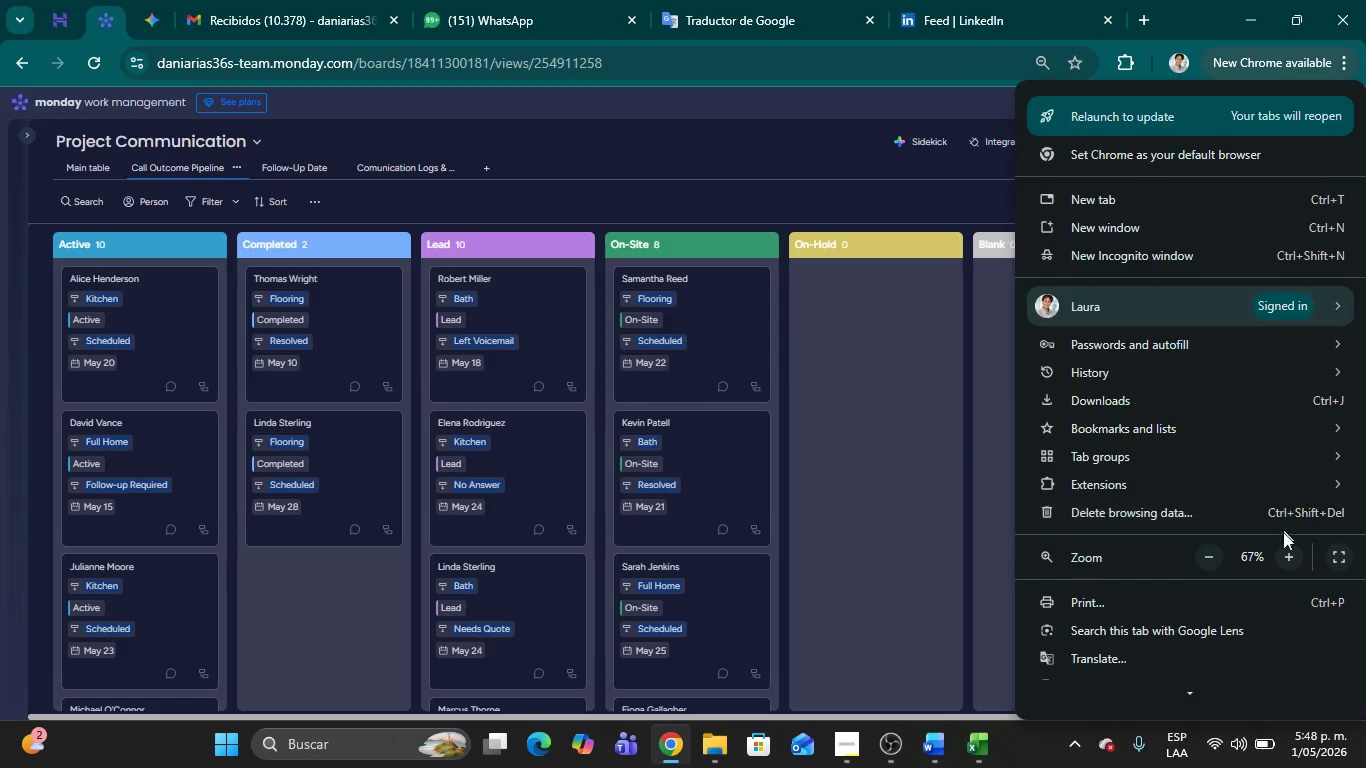 
left_click([1295, 556])
 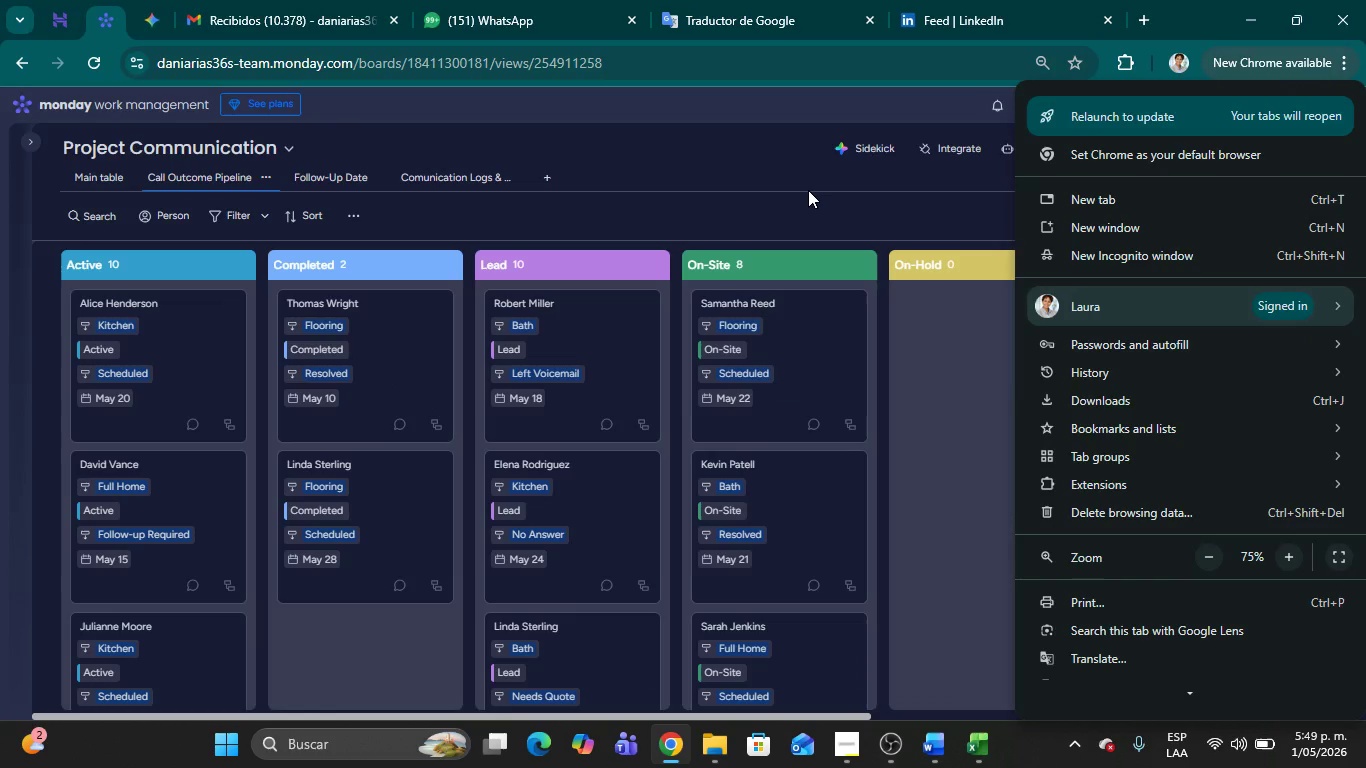 
left_click([808, 190])
 